 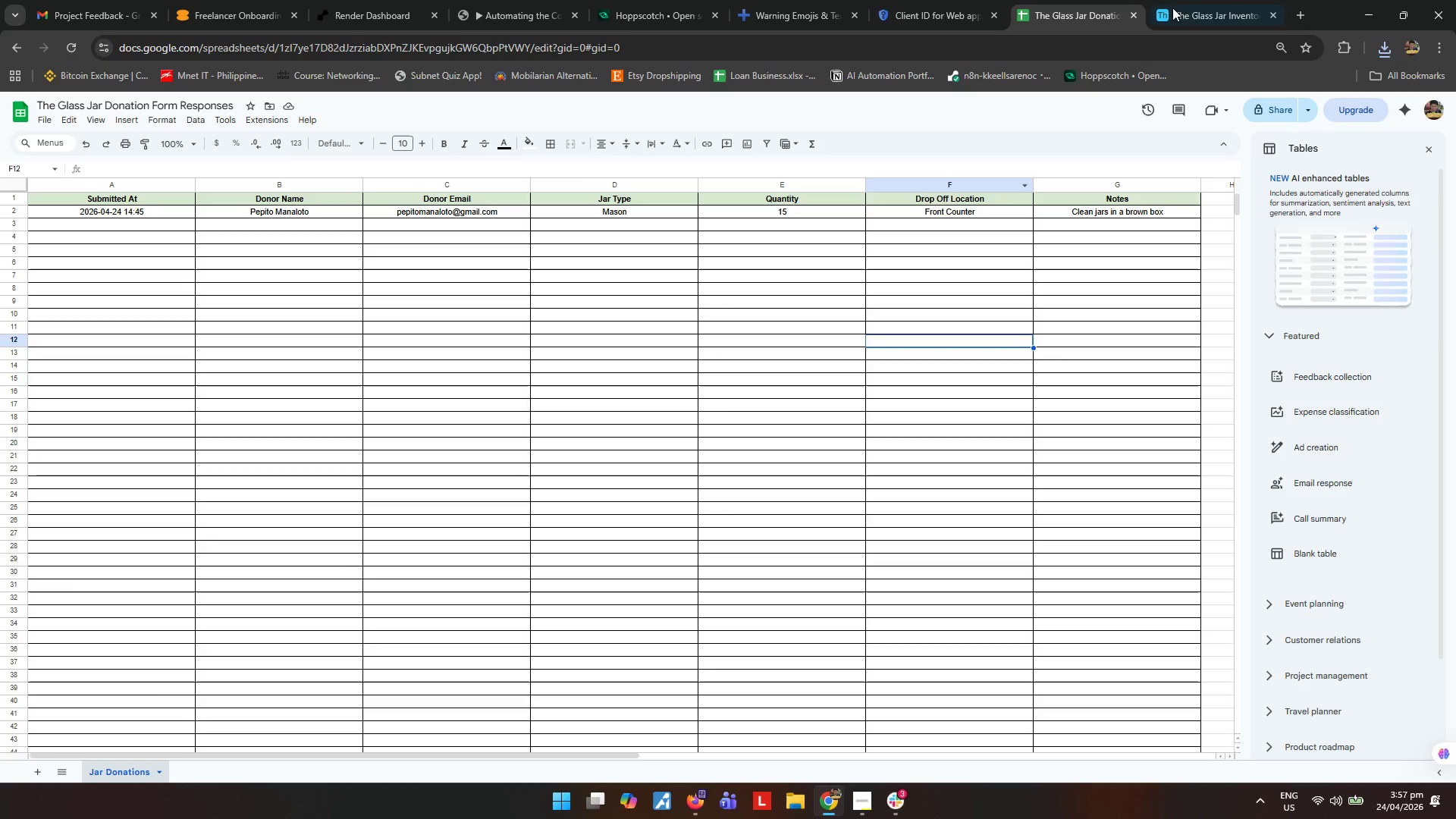 
left_click([1190, 8])
 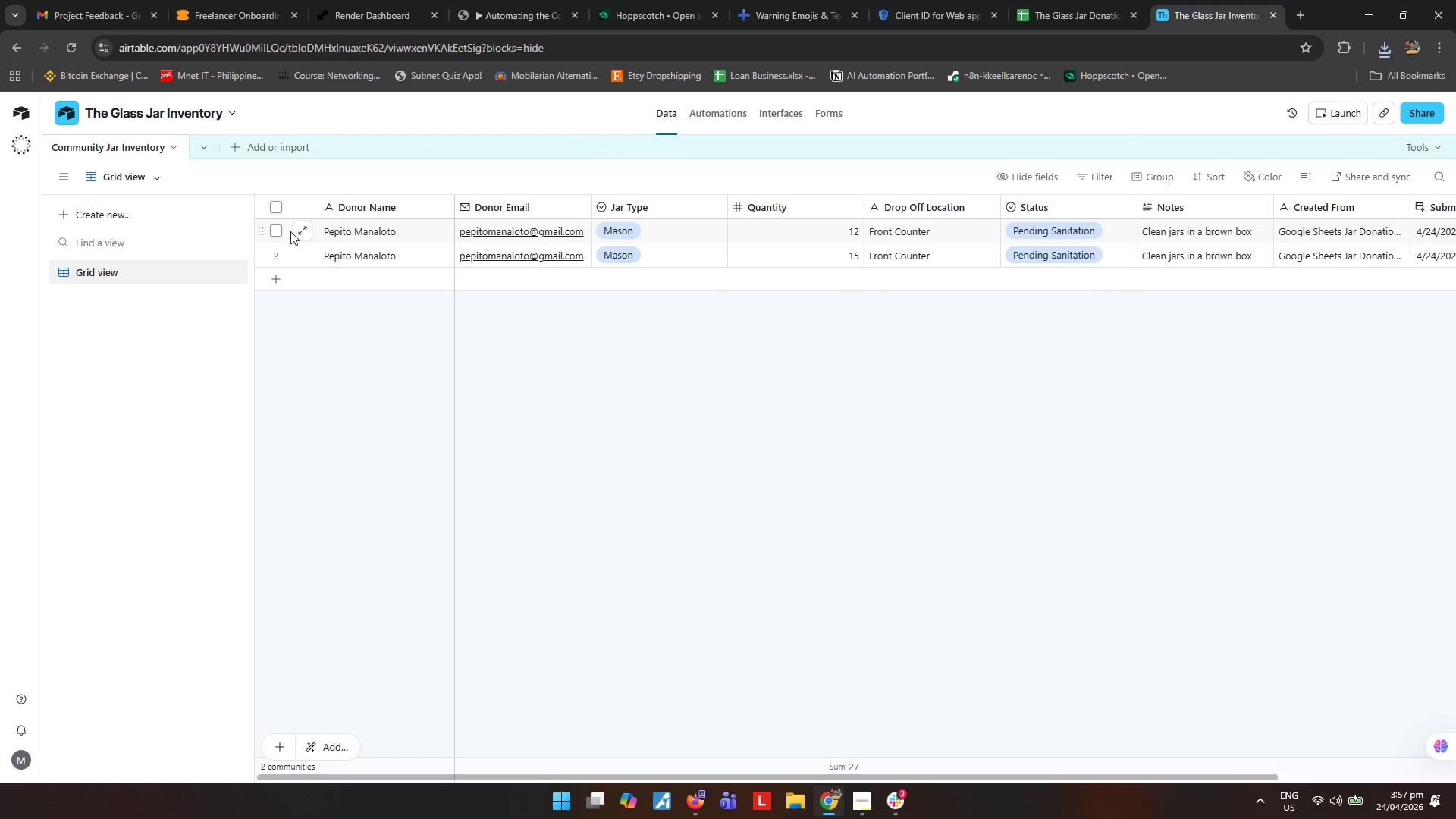 
left_click([279, 232])
 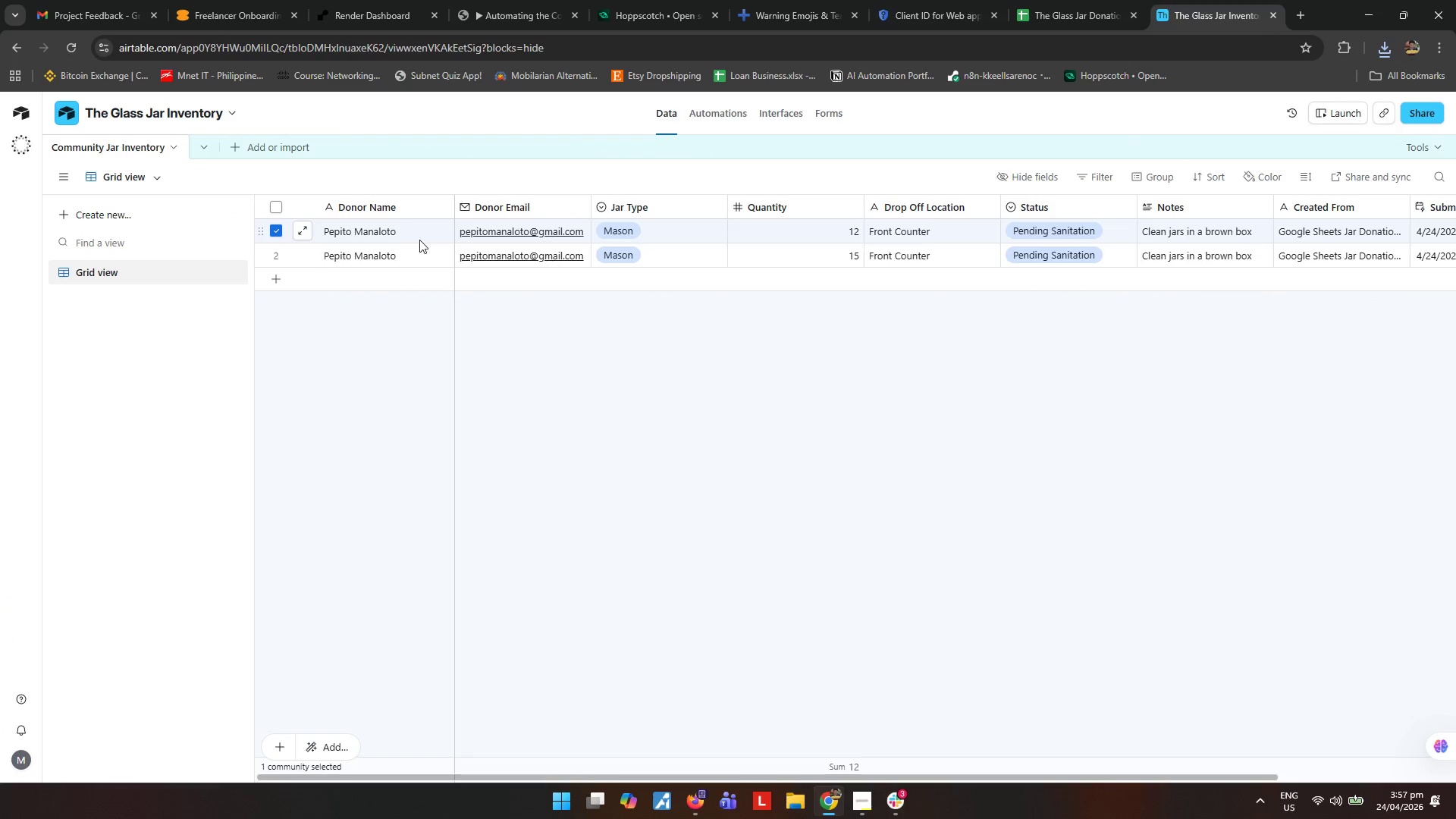 
right_click([365, 237])
 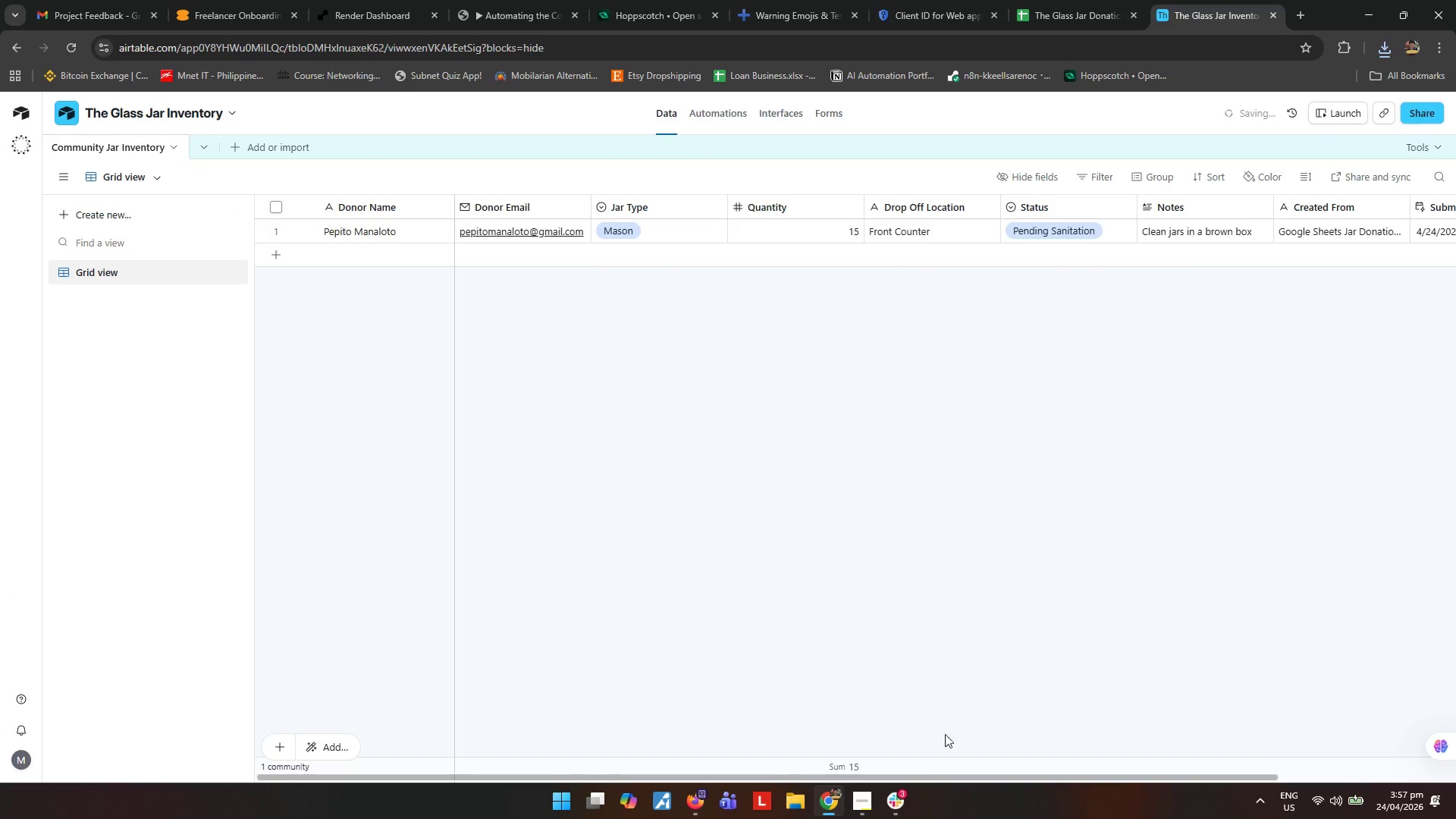 
left_click_drag(start_coordinate=[944, 778], to_coordinate=[931, 761])
 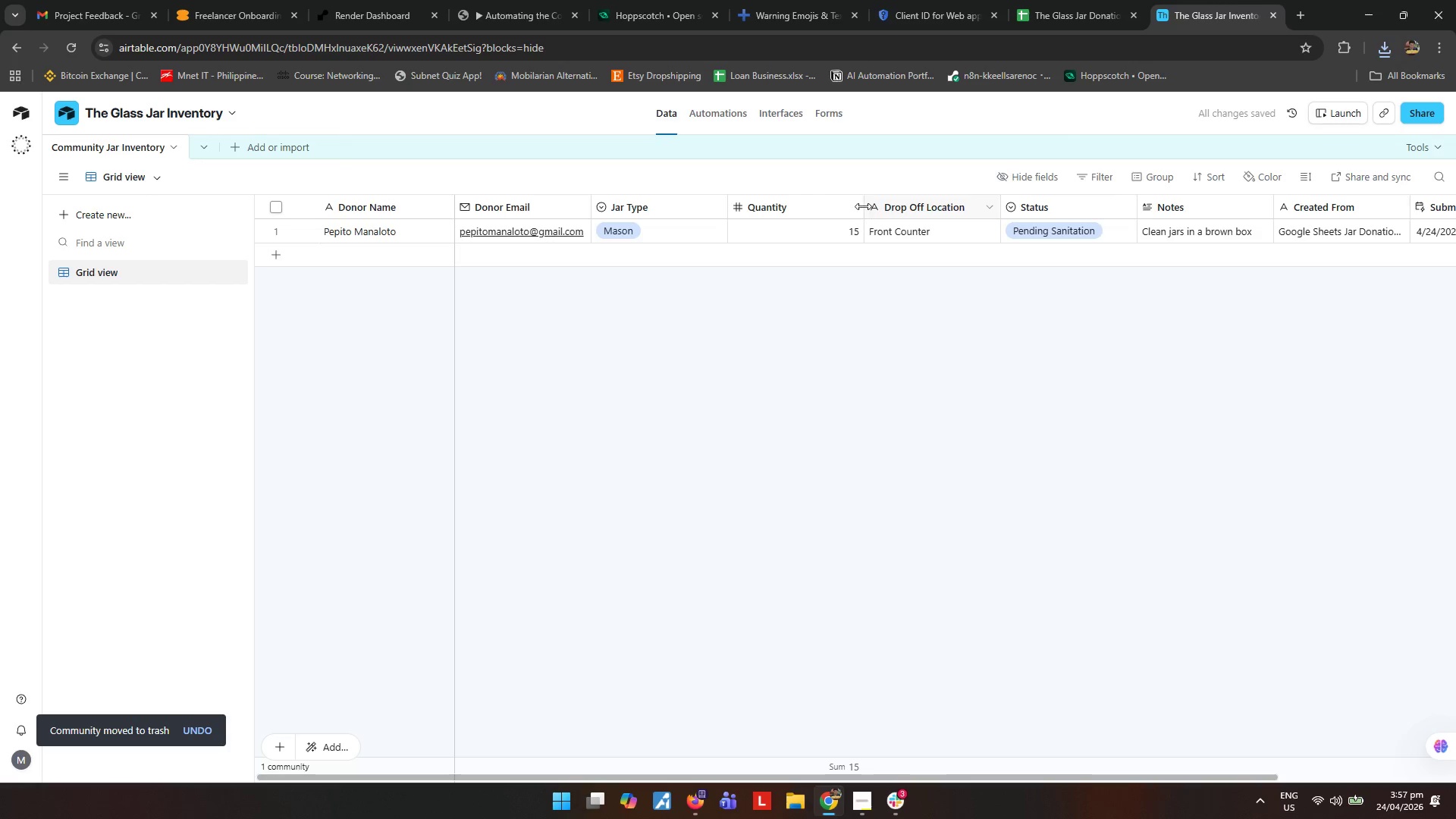 
left_click_drag(start_coordinate=[861, 208], to_coordinate=[808, 211])
 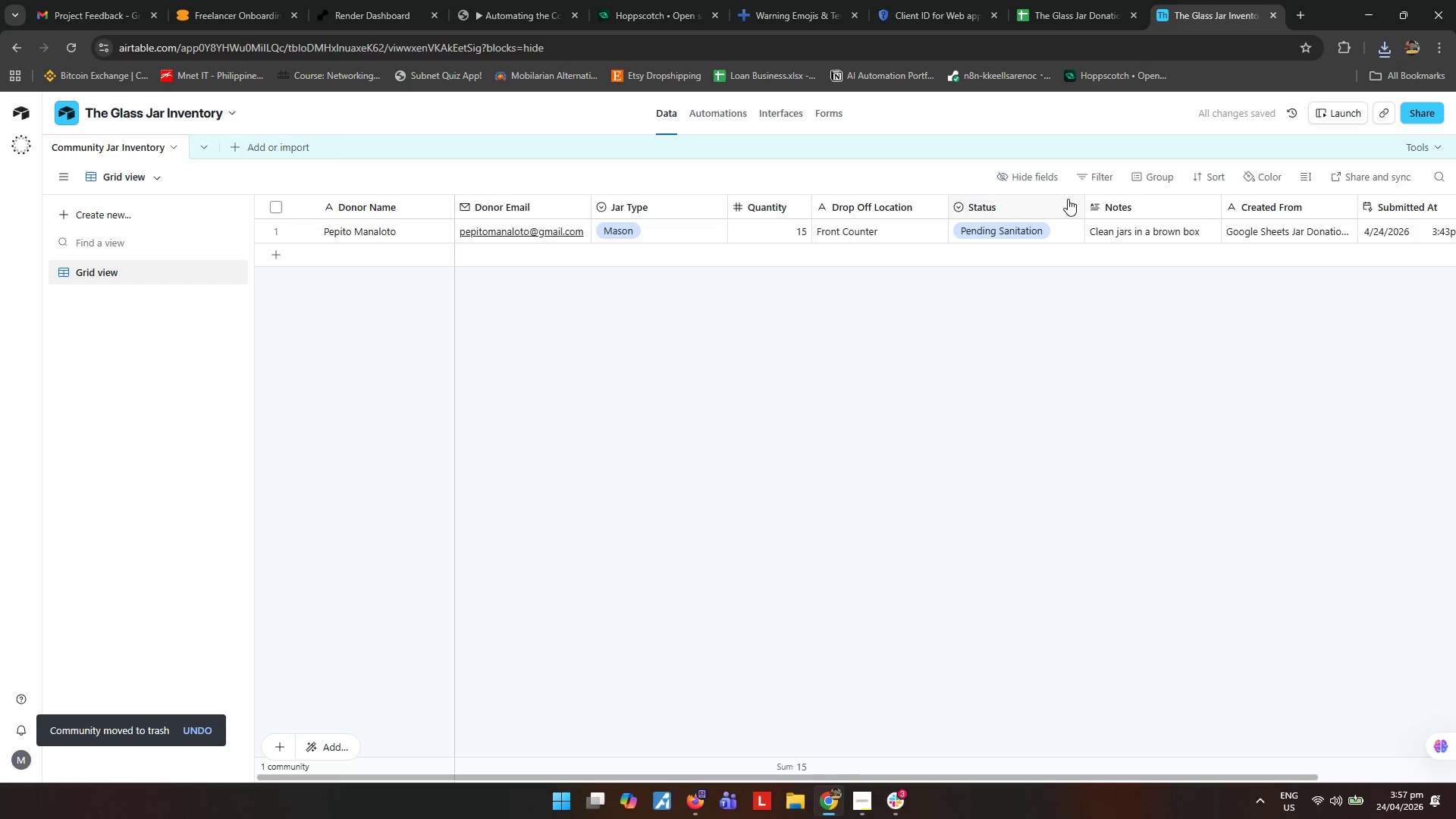 
left_click_drag(start_coordinate=[1079, 209], to_coordinate=[1065, 211])
 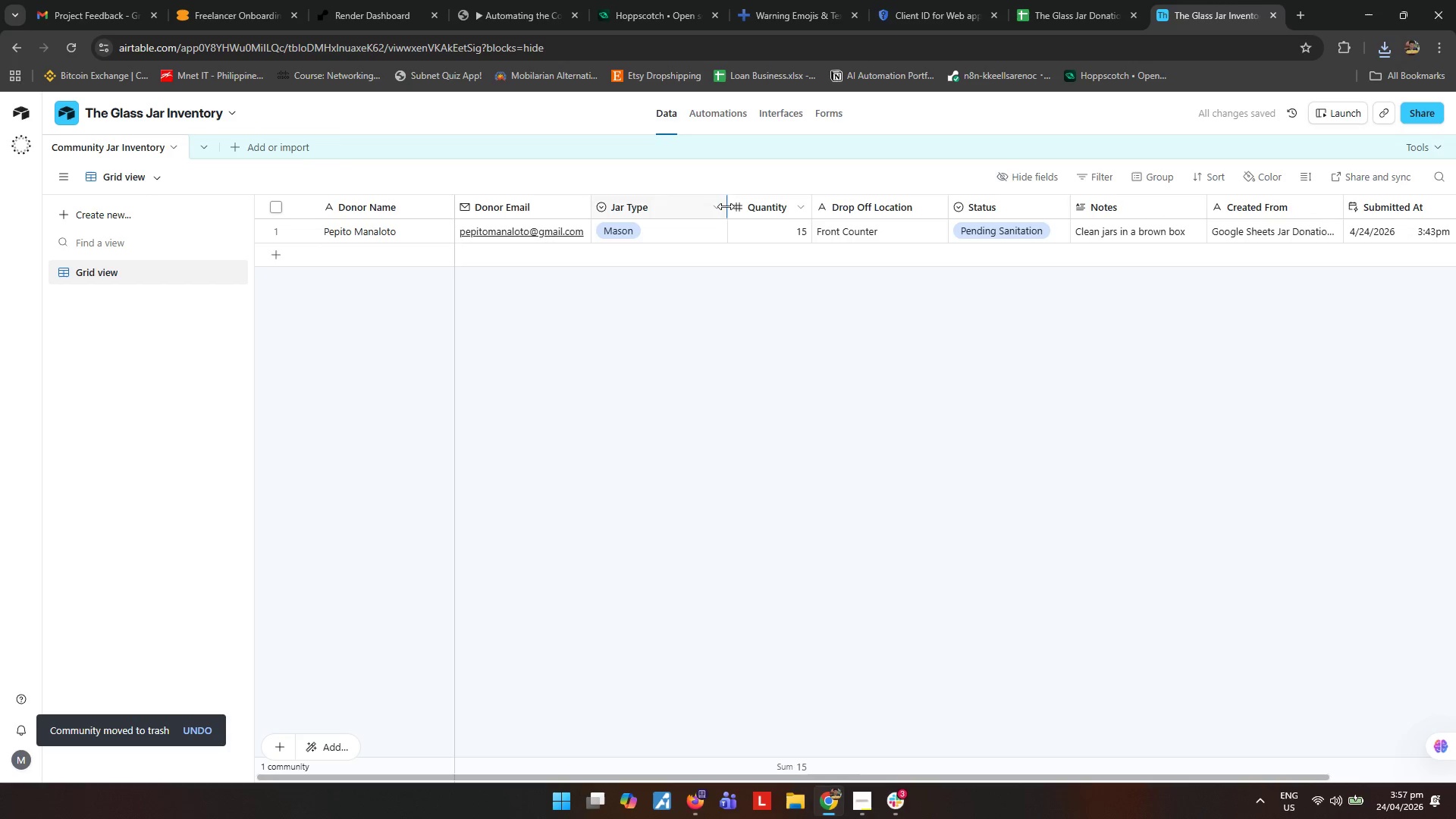 
left_click_drag(start_coordinate=[723, 206], to_coordinate=[677, 206])
 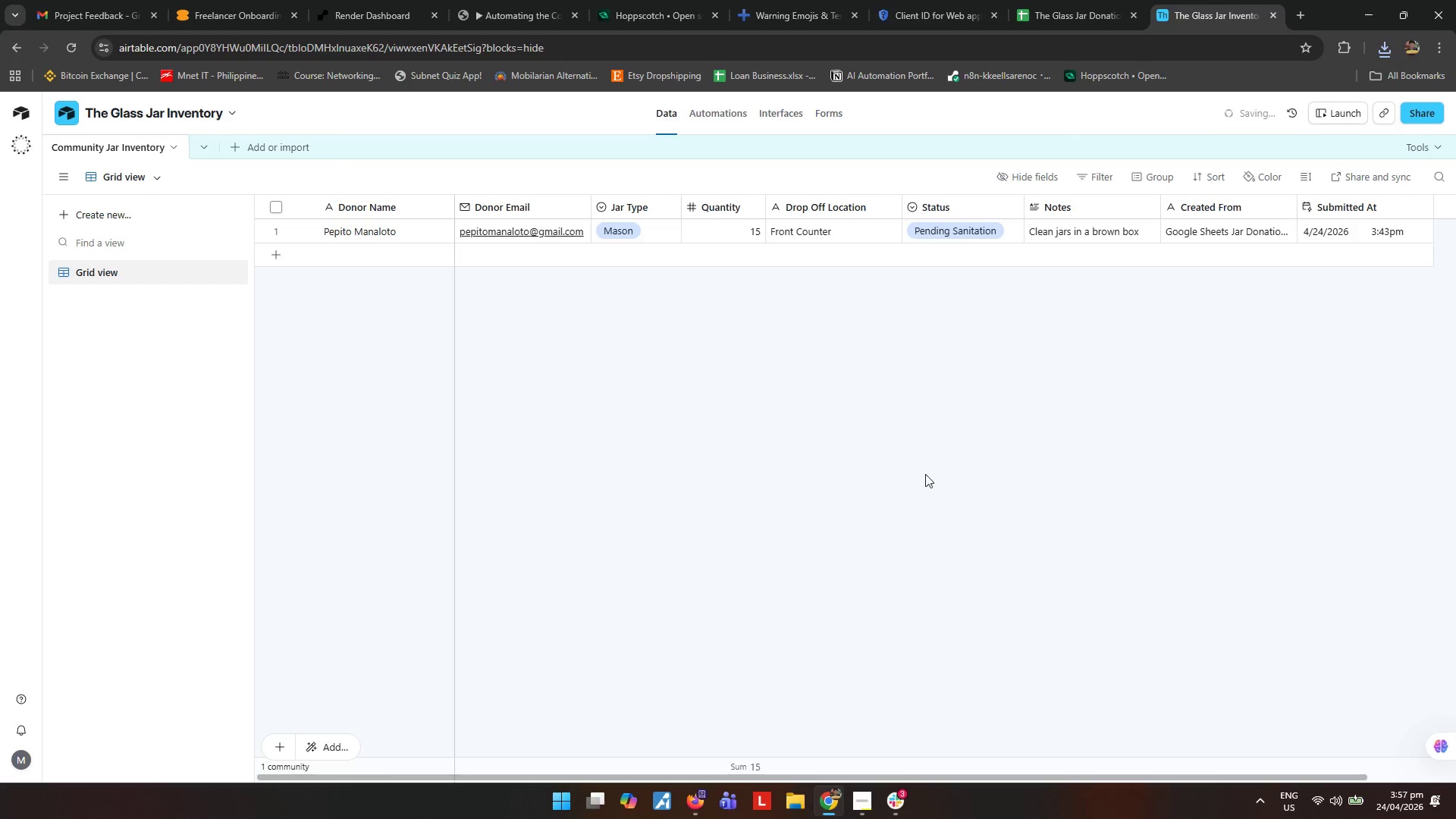 
left_click([934, 485])
 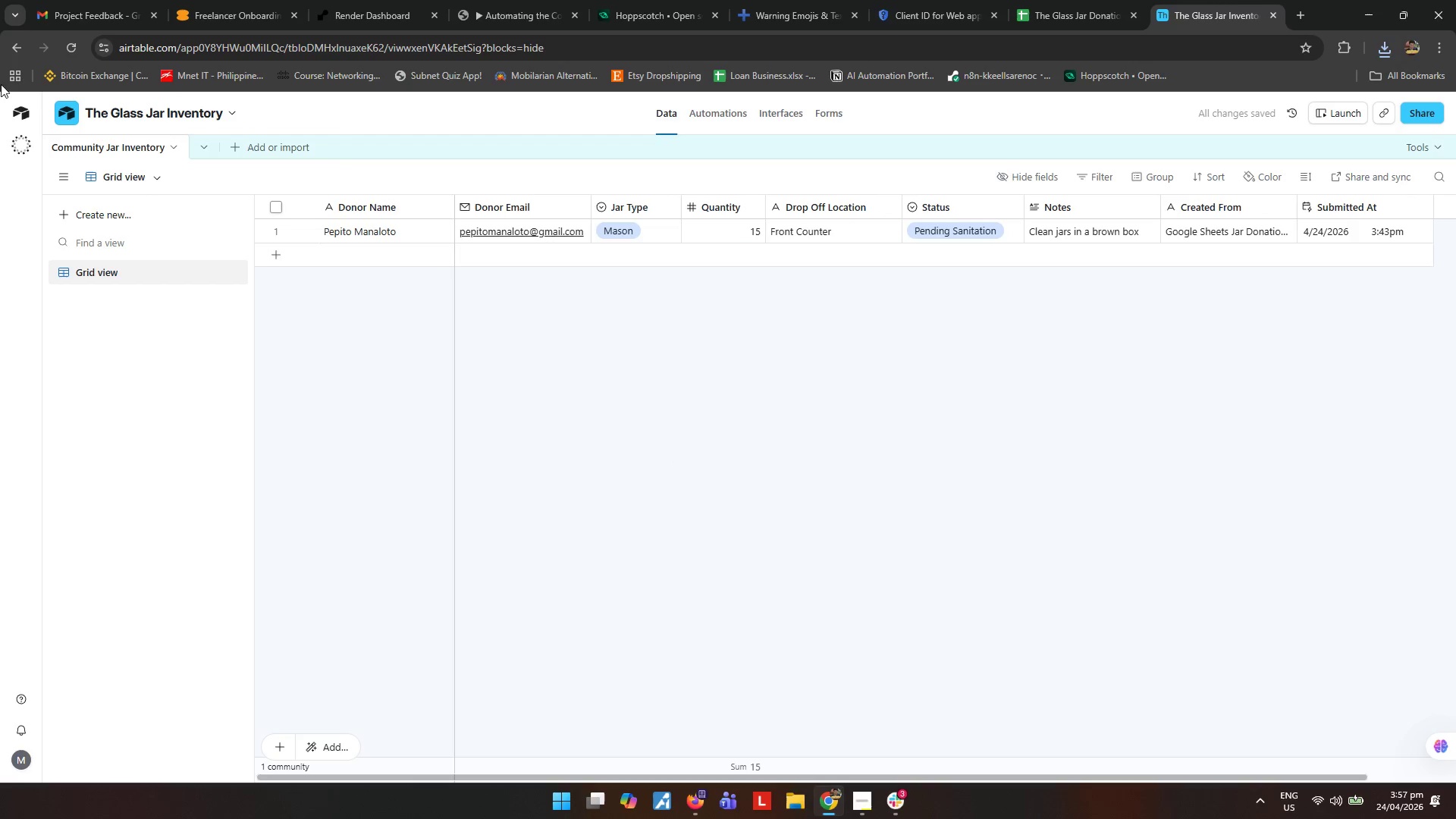 
key(Meta+Shift+MetaLeft)
 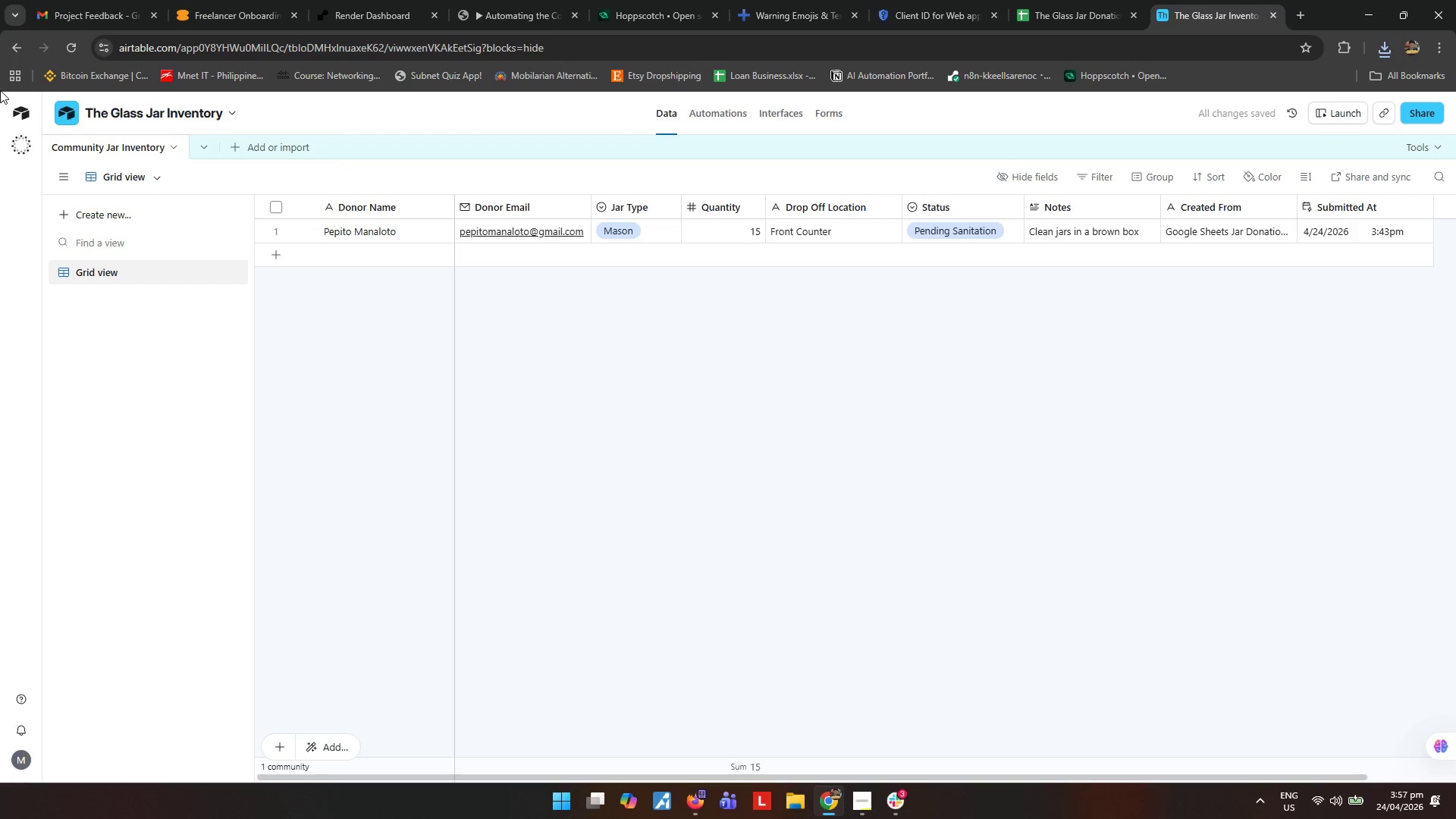 
key(Meta+Shift+S)
 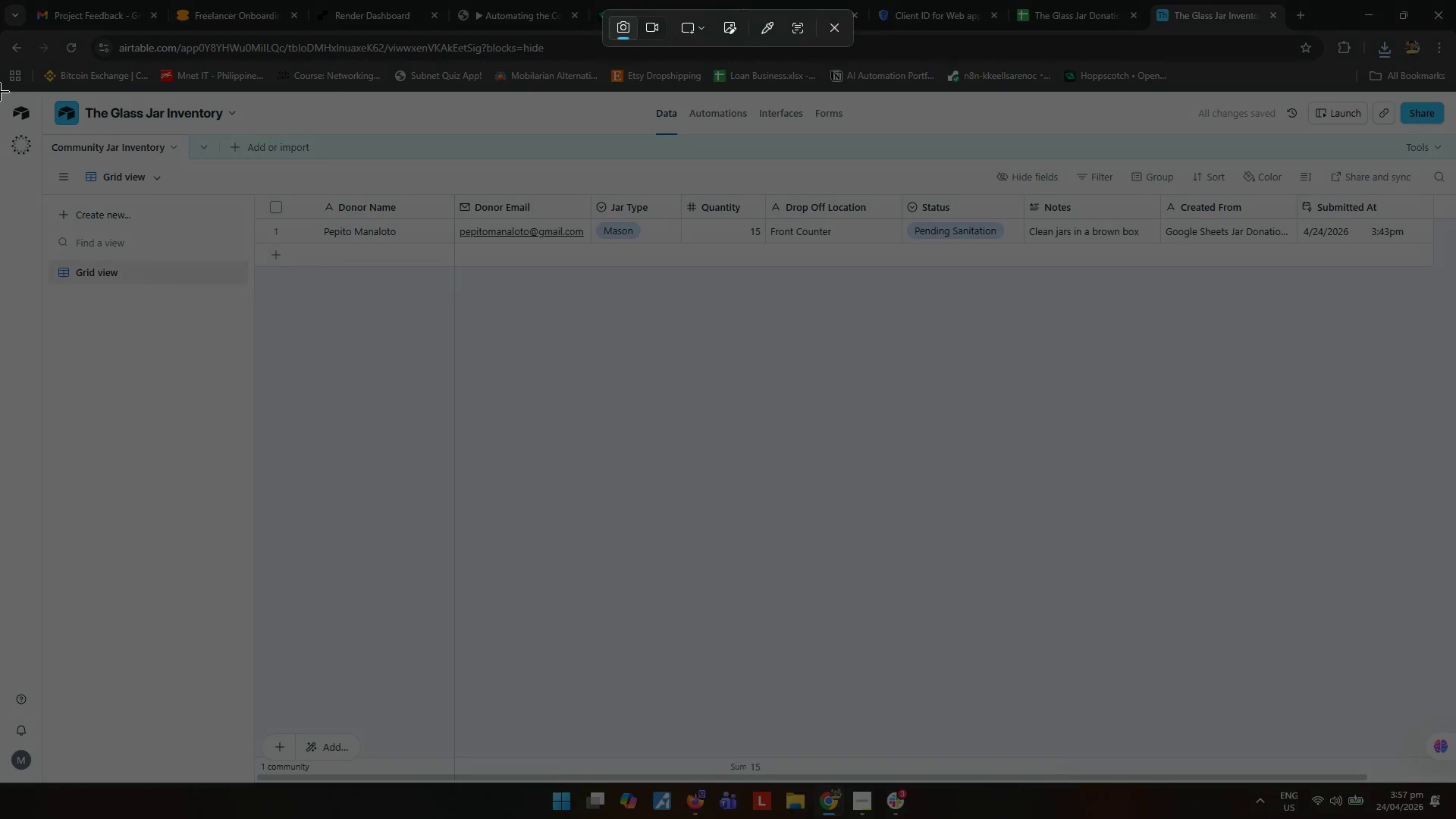 
left_click_drag(start_coordinate=[0, 90], to_coordinate=[1455, 784])
 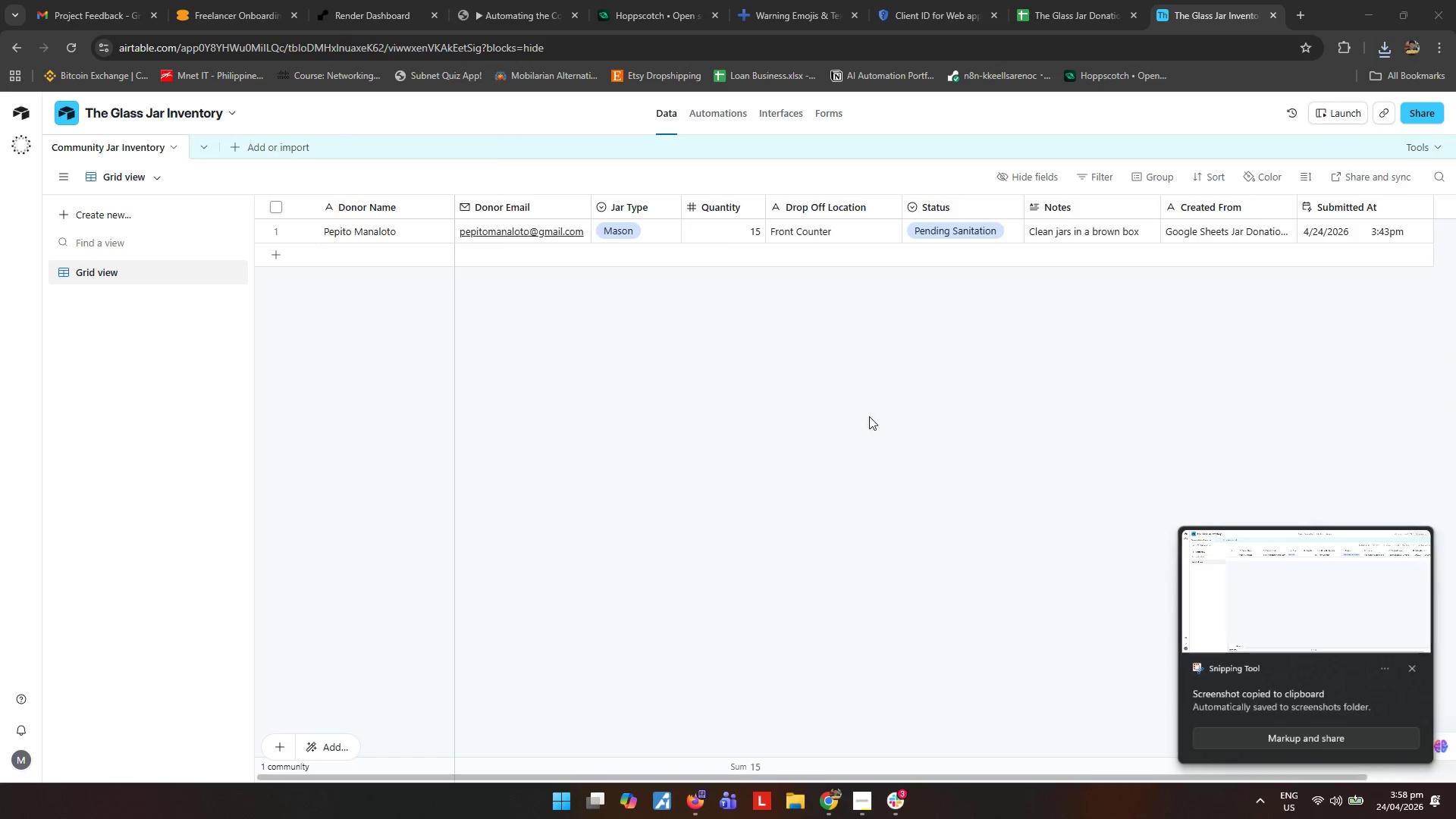 
key(Control+S)
 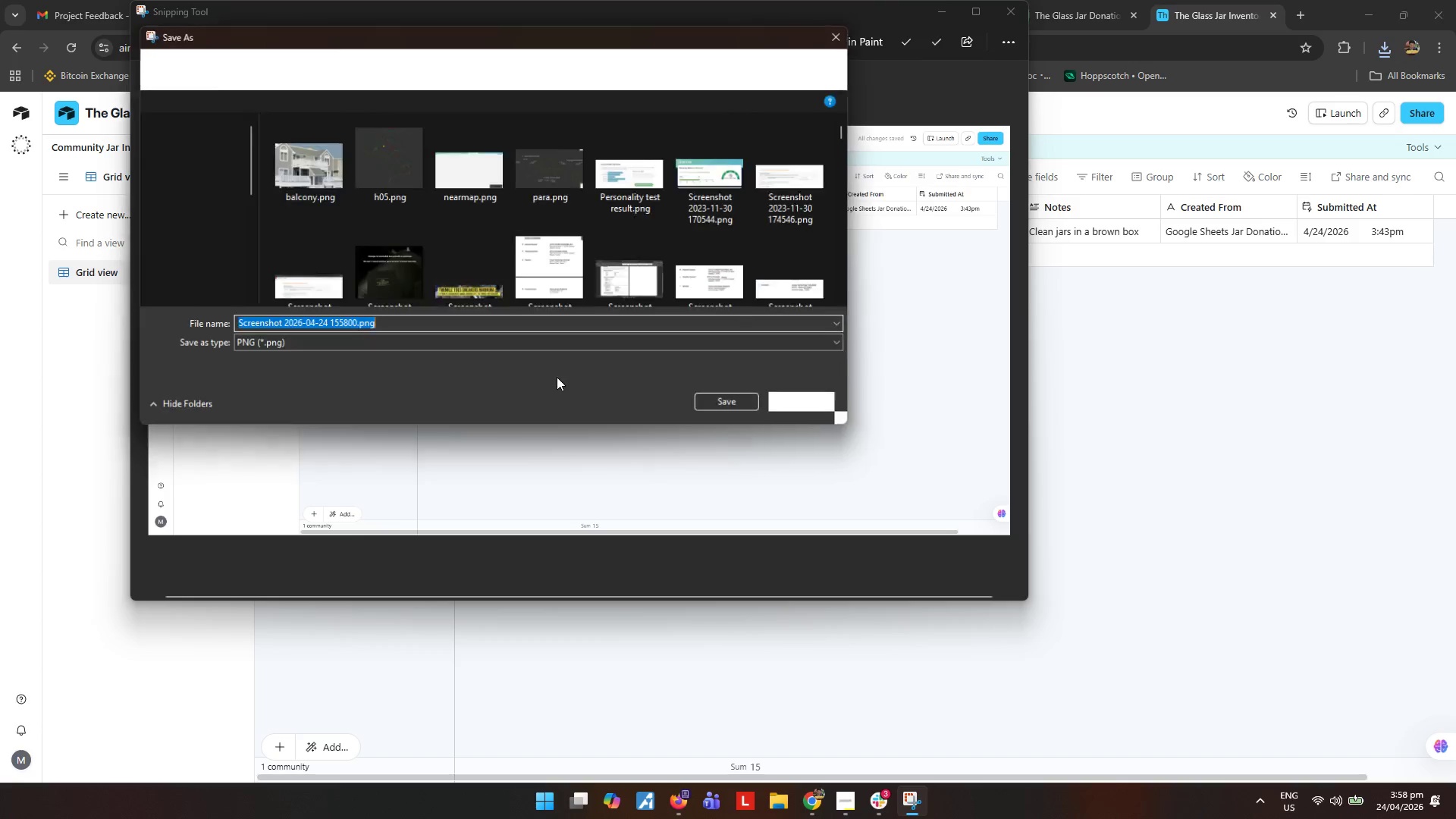 
type(ss1)
 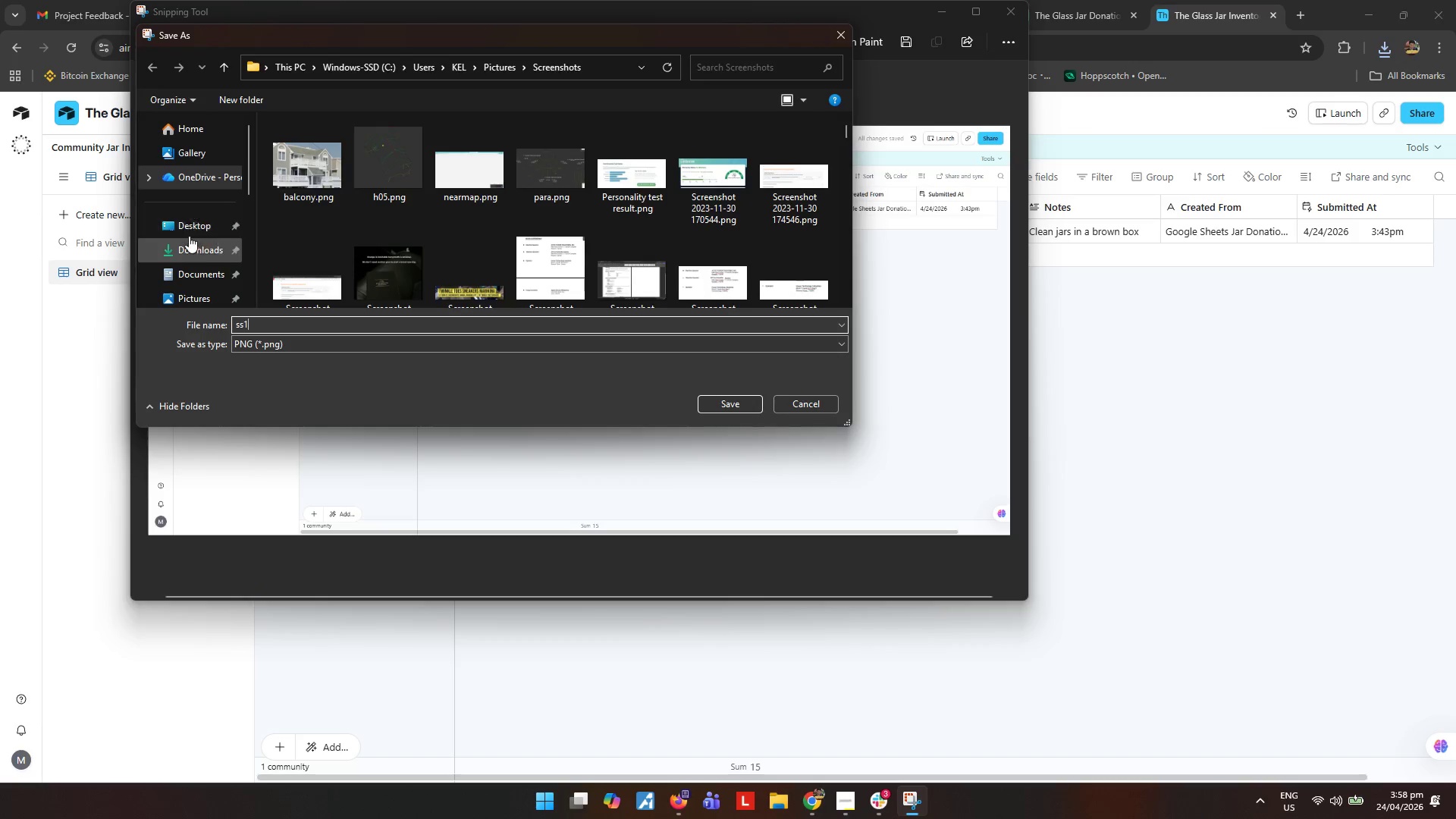 
left_click([199, 221])
 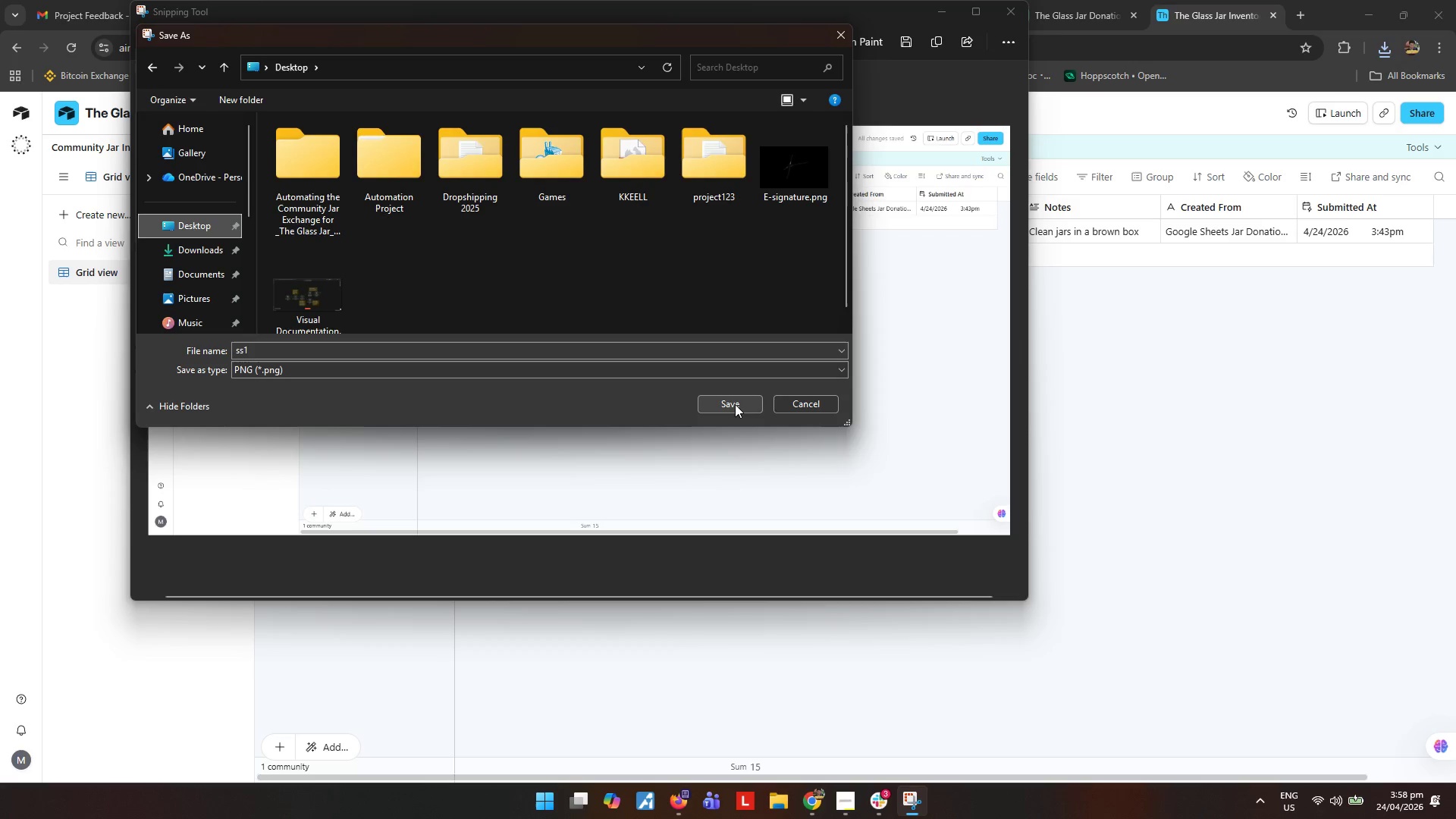 
left_click([735, 404])
 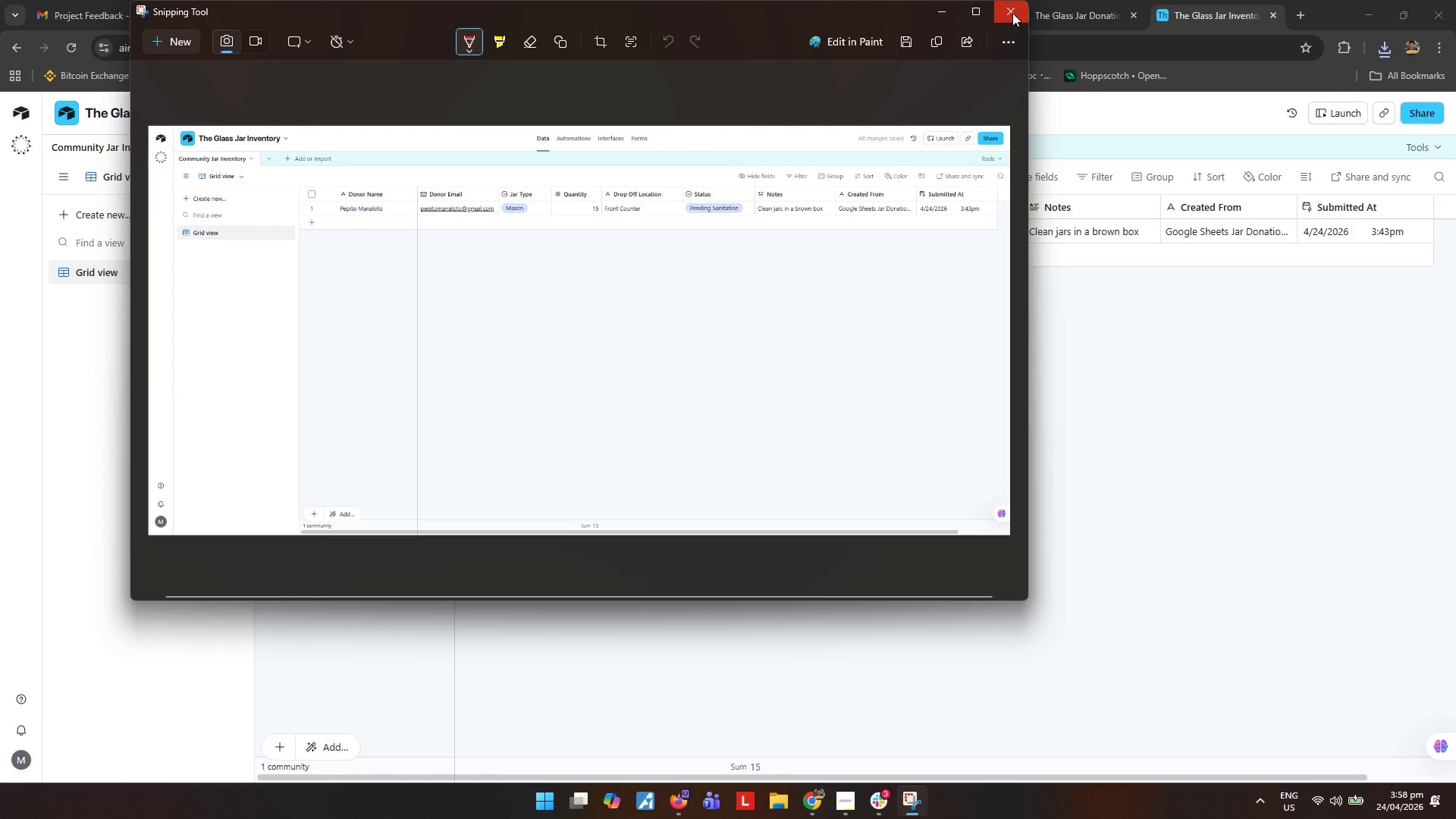 
left_click([1012, 13])
 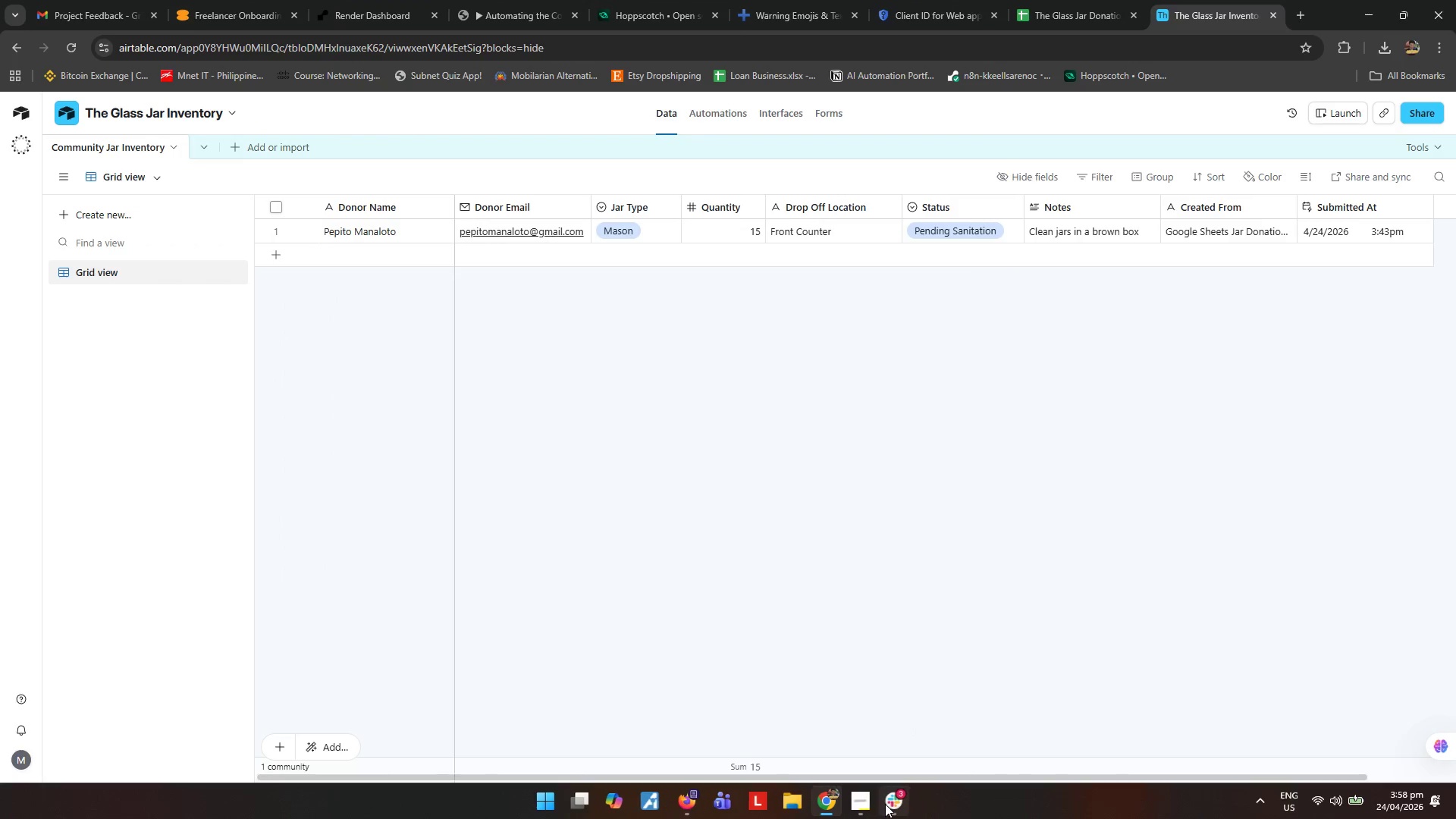 
left_click([888, 804])
 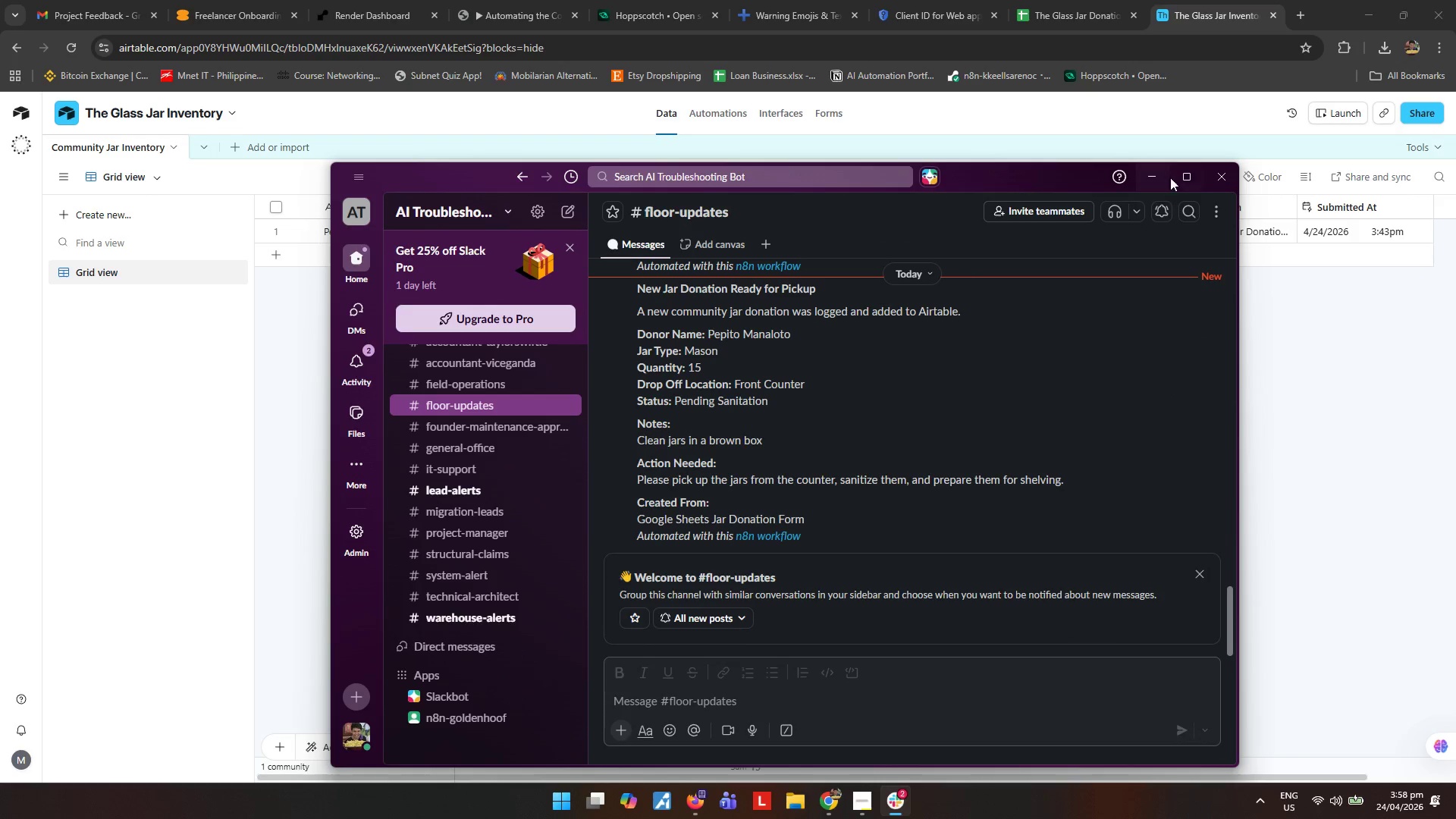 
left_click([1061, 161])
 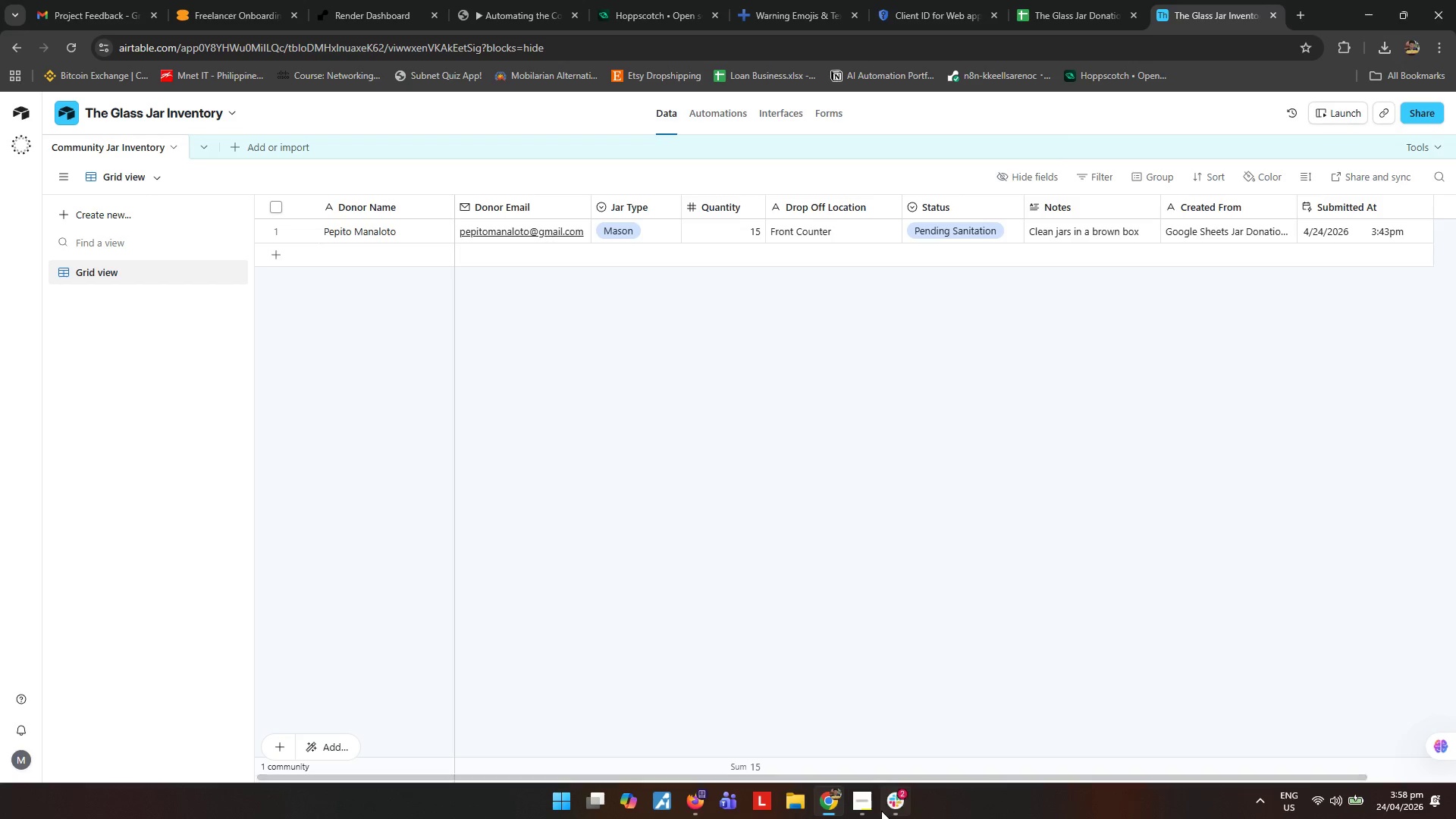 
left_click([884, 811])
 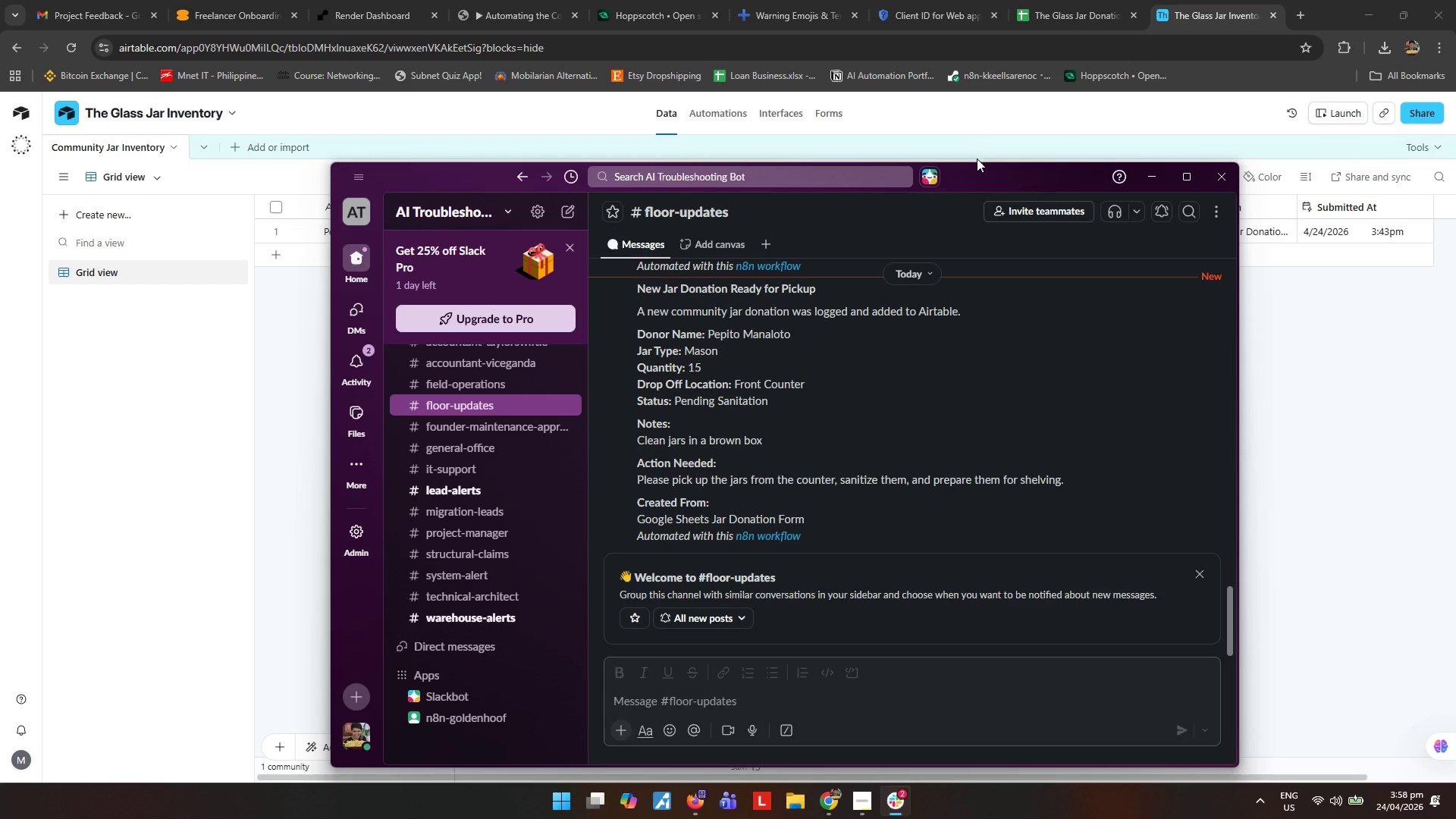 
left_click_drag(start_coordinate=[977, 165], to_coordinate=[984, 160])
 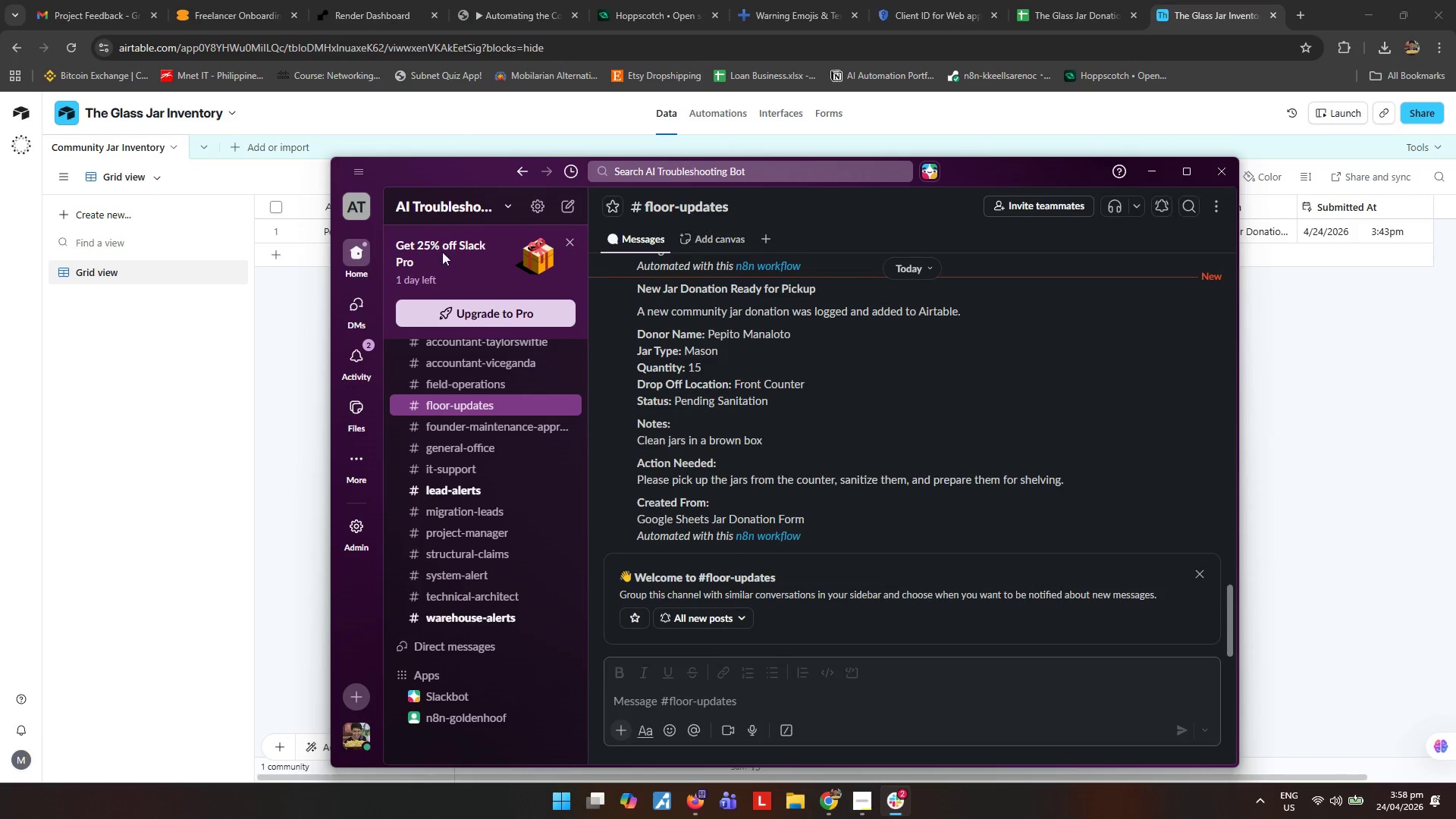 
key(Shift+ShiftLeft)
 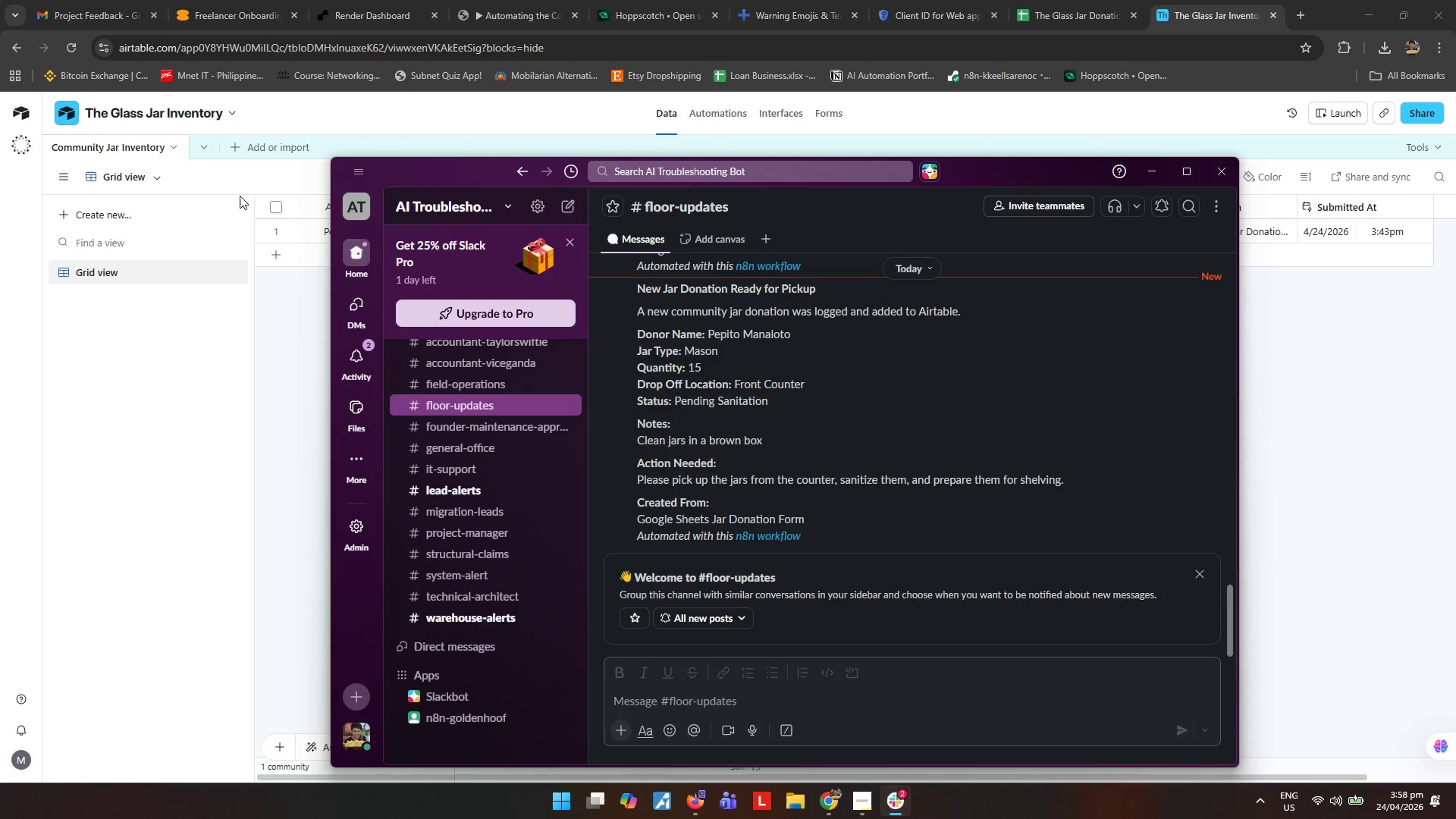 
key(Meta+Shift+MetaLeft)
 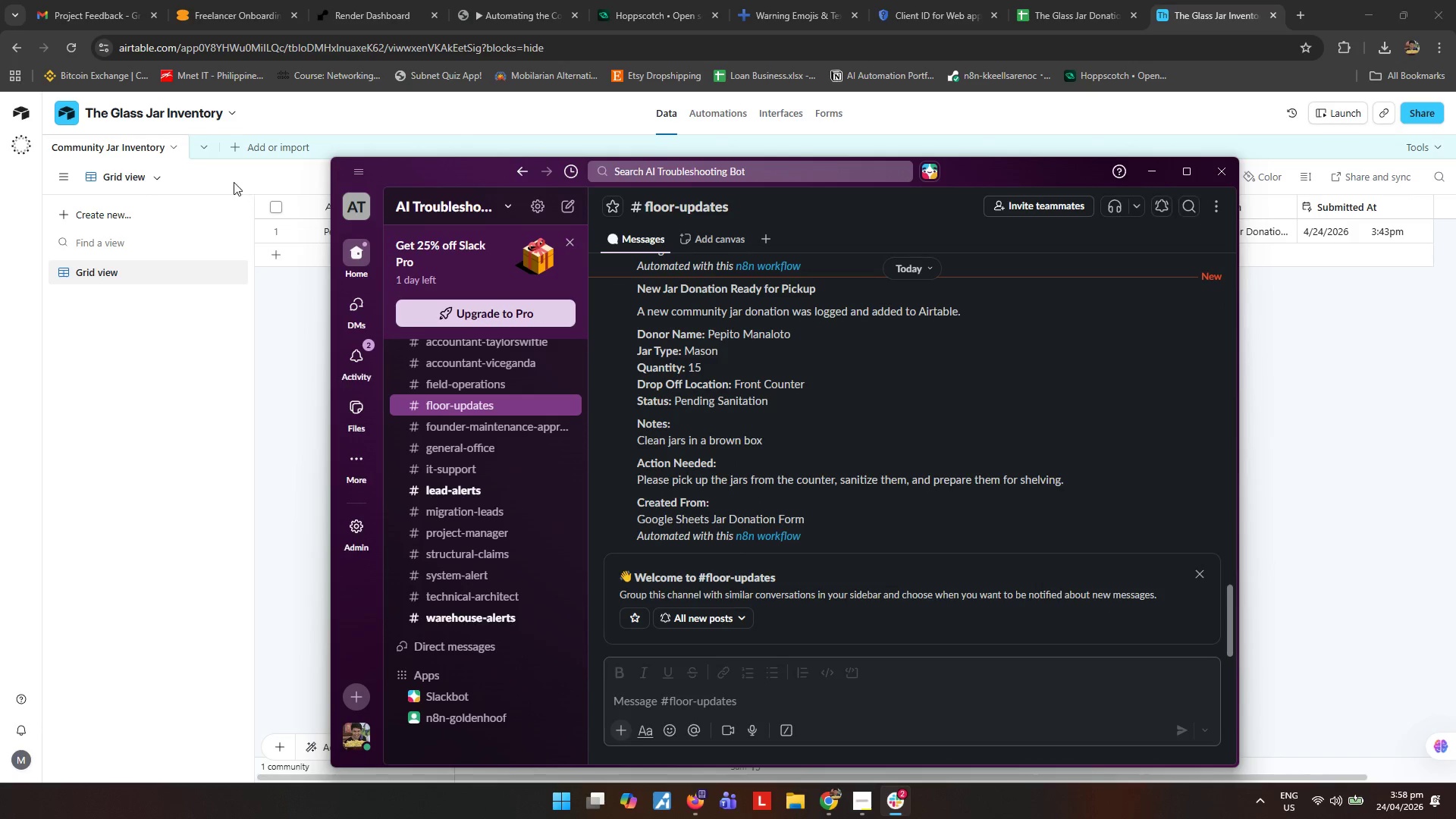 
key(Meta+Shift+S)
 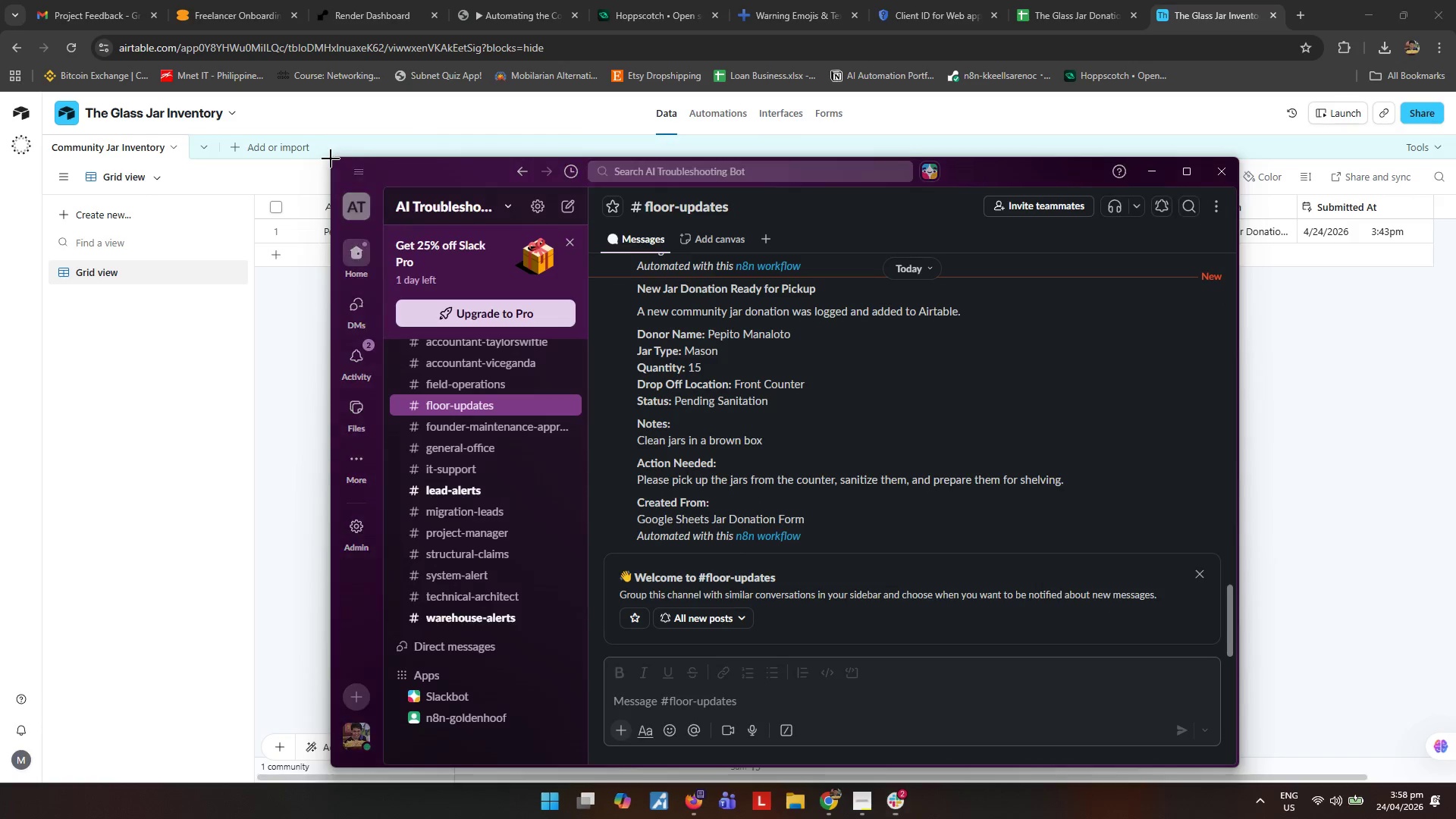 
left_click_drag(start_coordinate=[330, 158], to_coordinate=[1238, 767])
 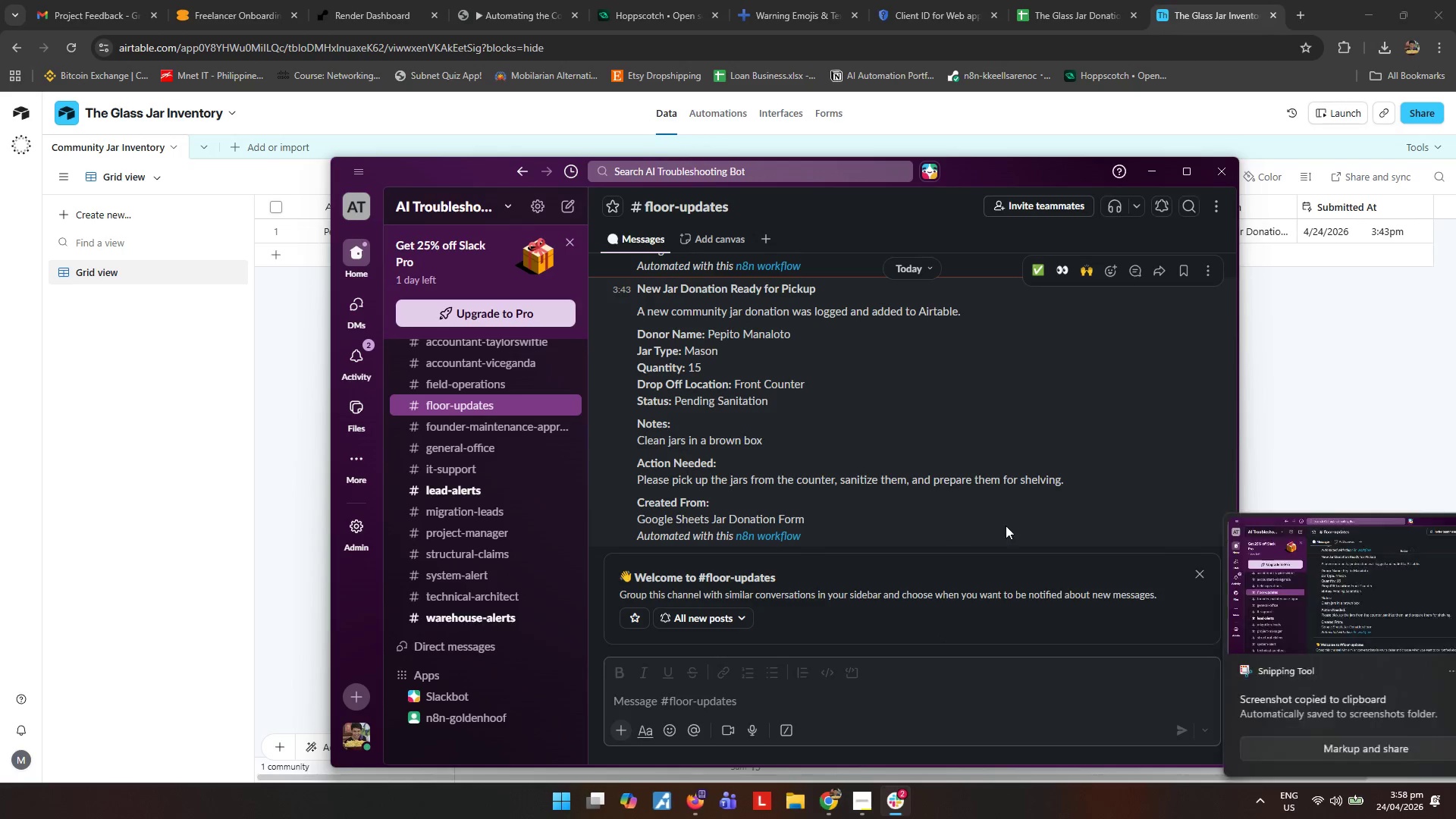 
key(Control+ControlLeft)
 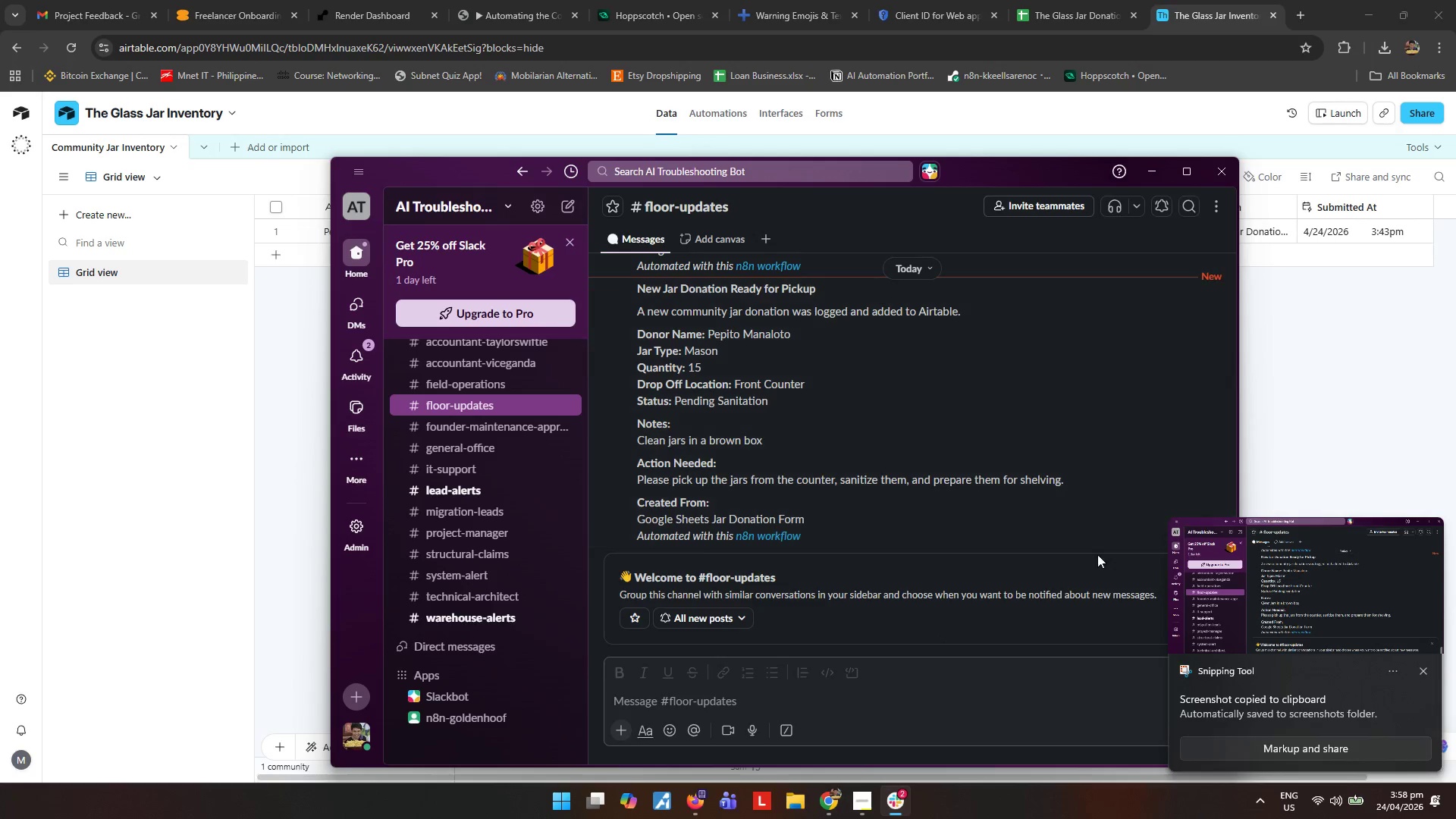 
key(Control+S)
 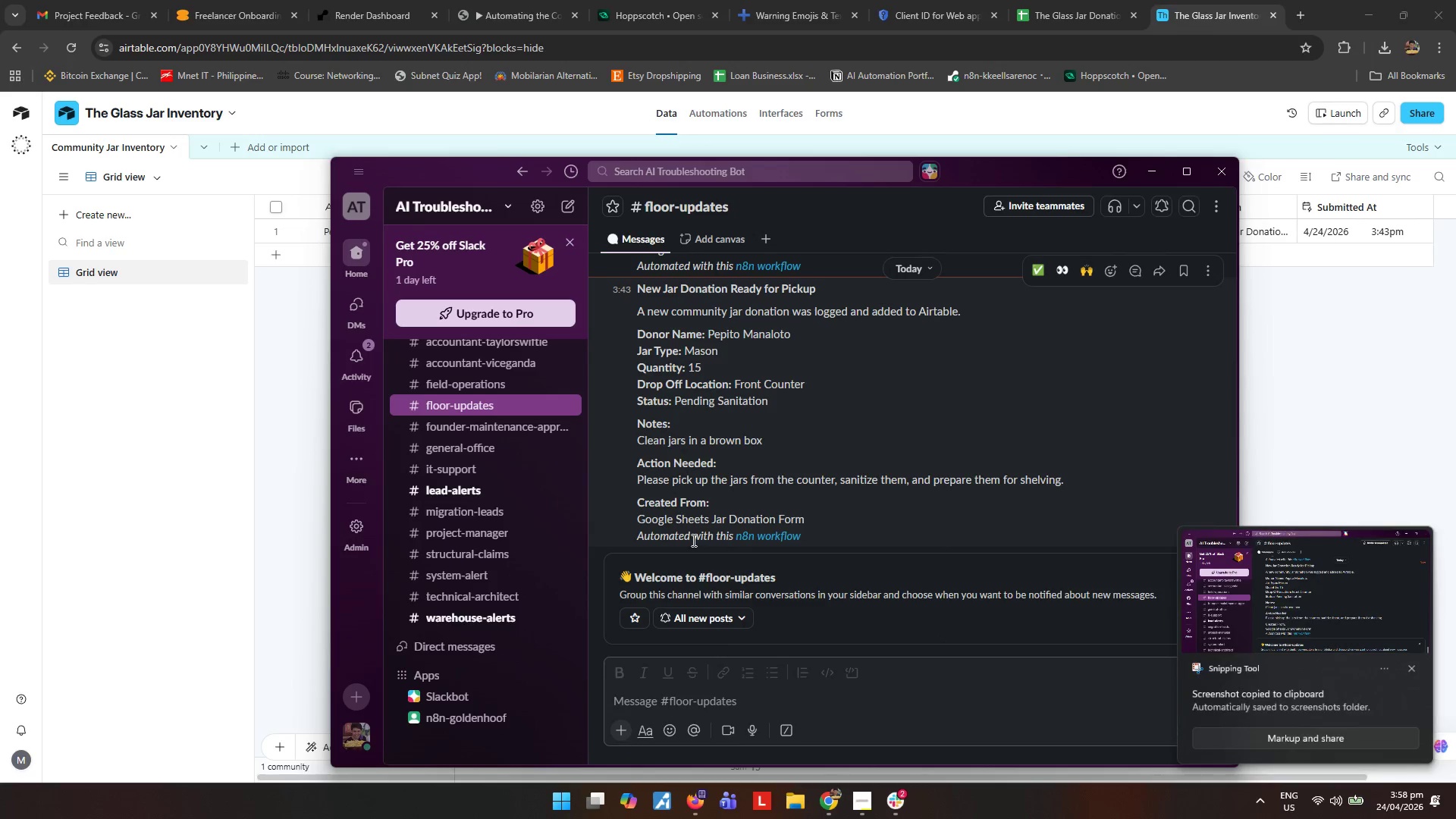 
key(Control+ControlLeft)
 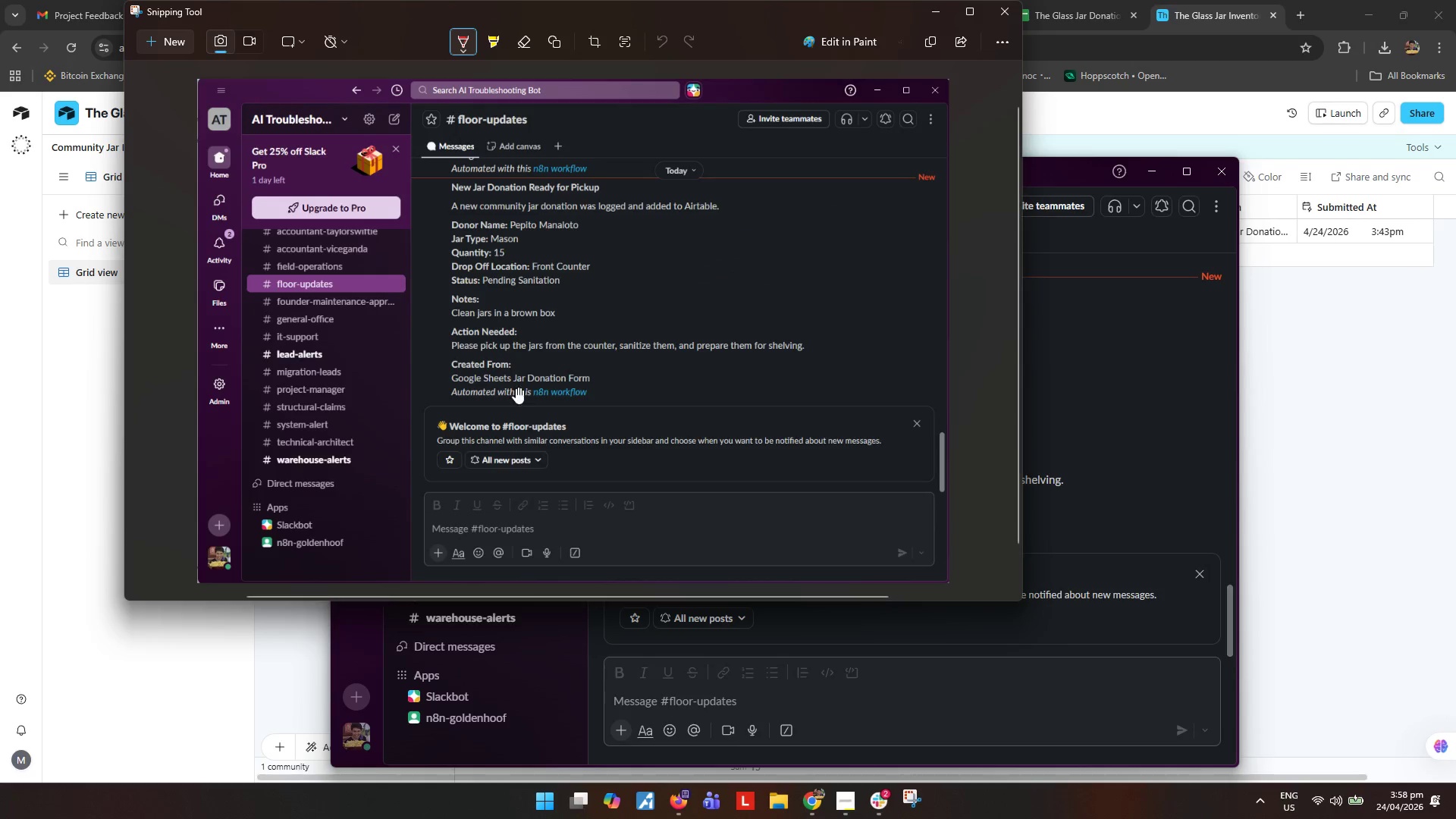 
key(Control+S)
 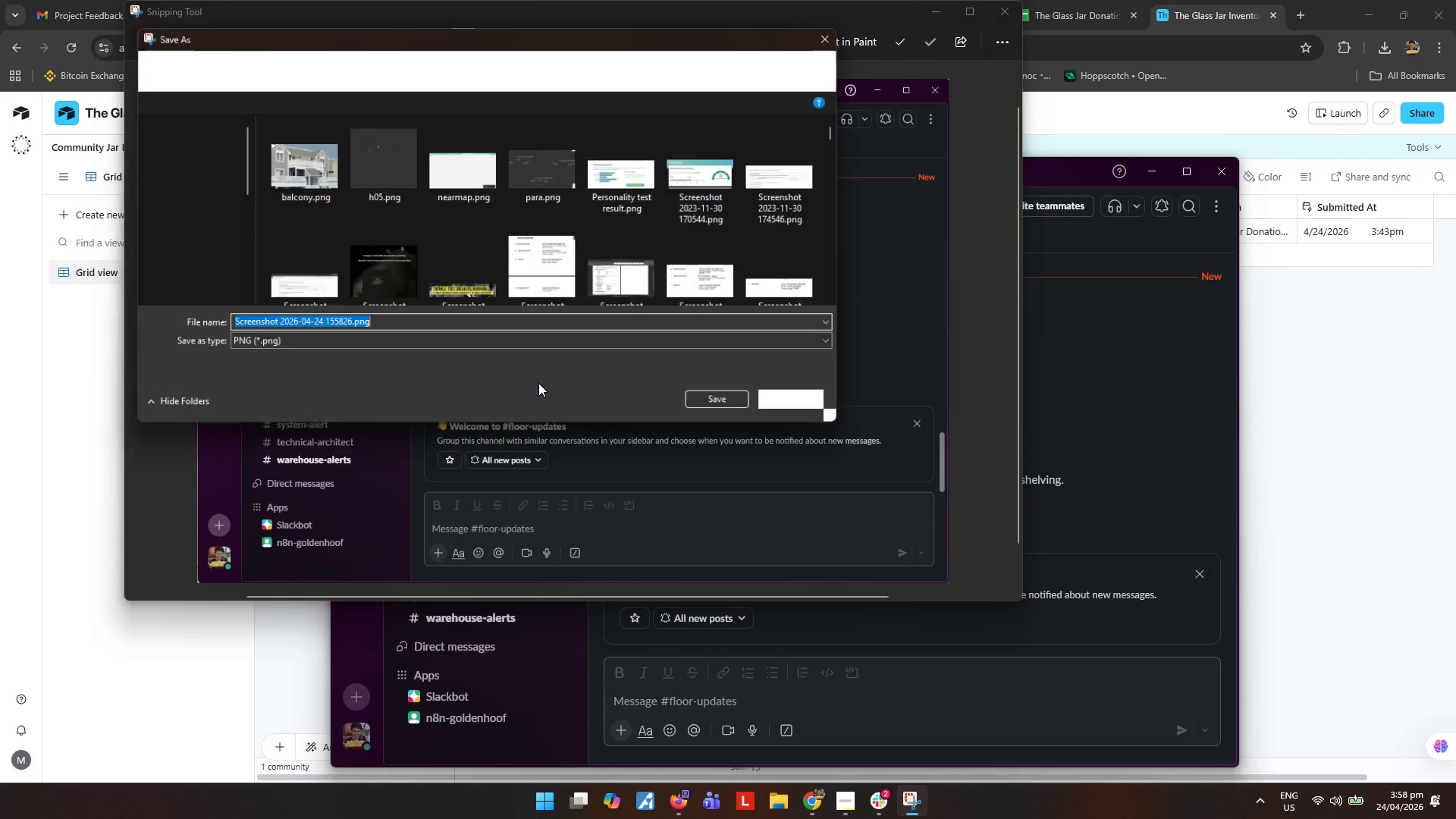 
type(ss)
 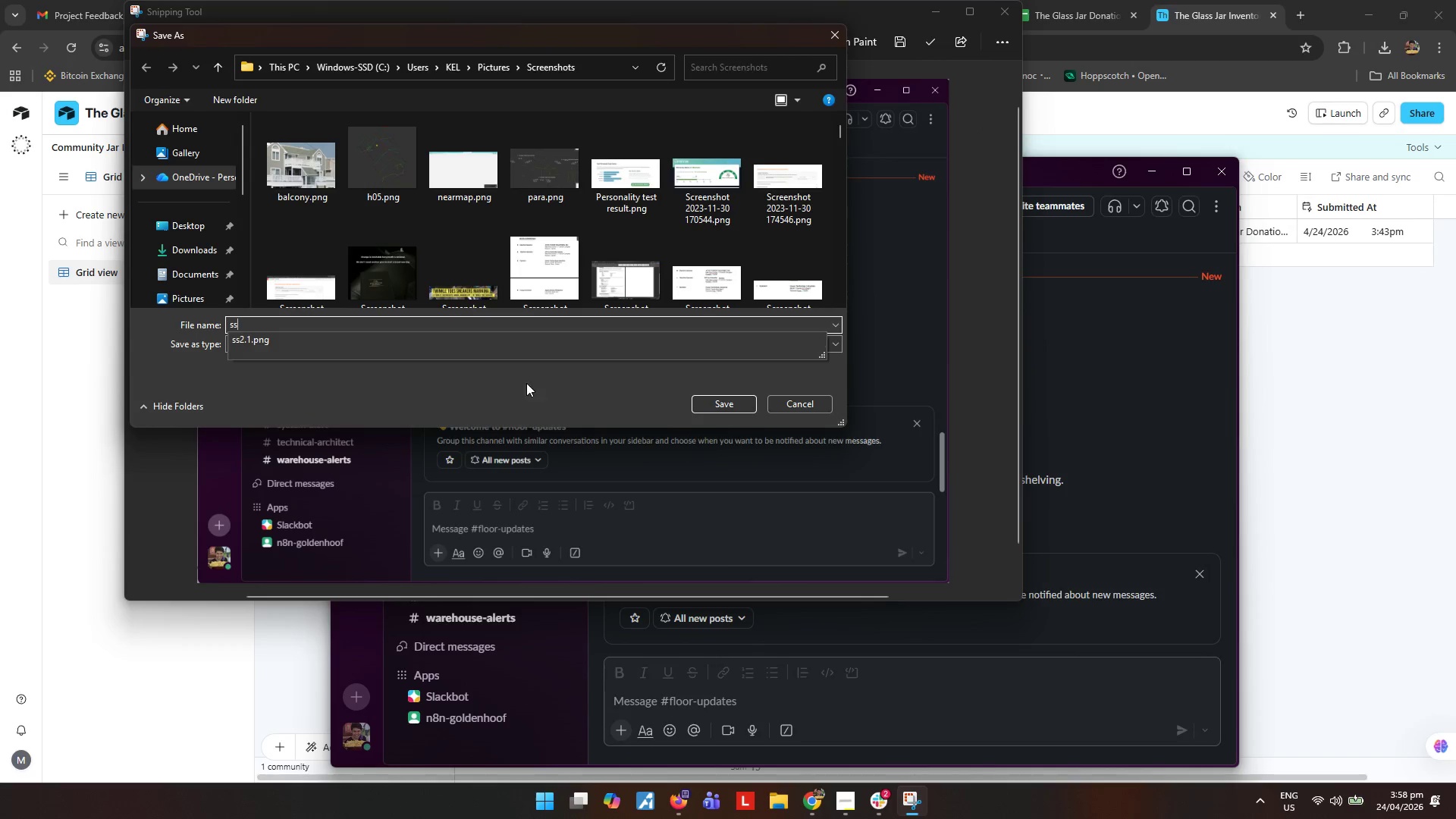 
key(2)
 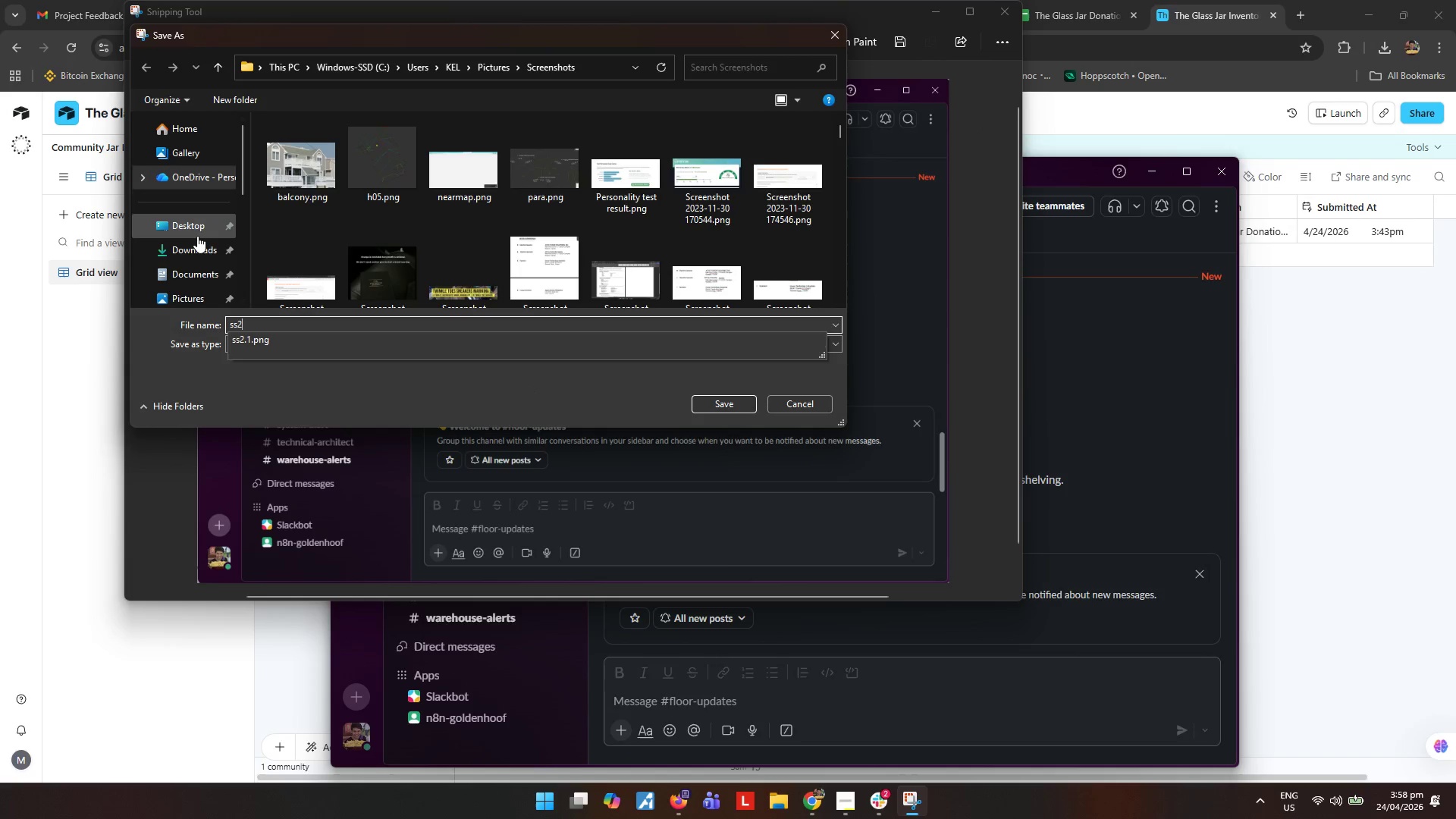 
left_click([197, 223])
 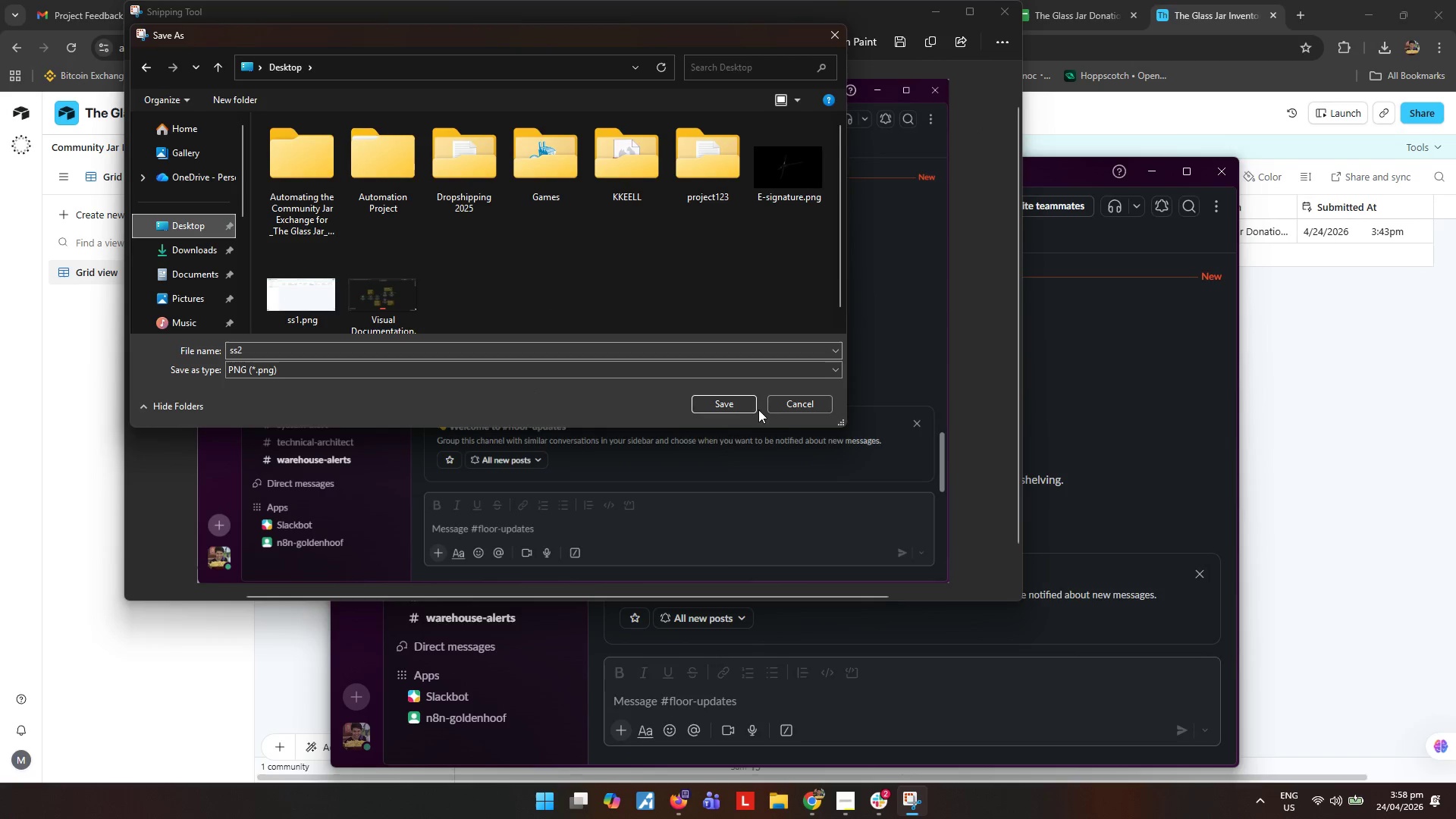 
left_click([713, 400])
 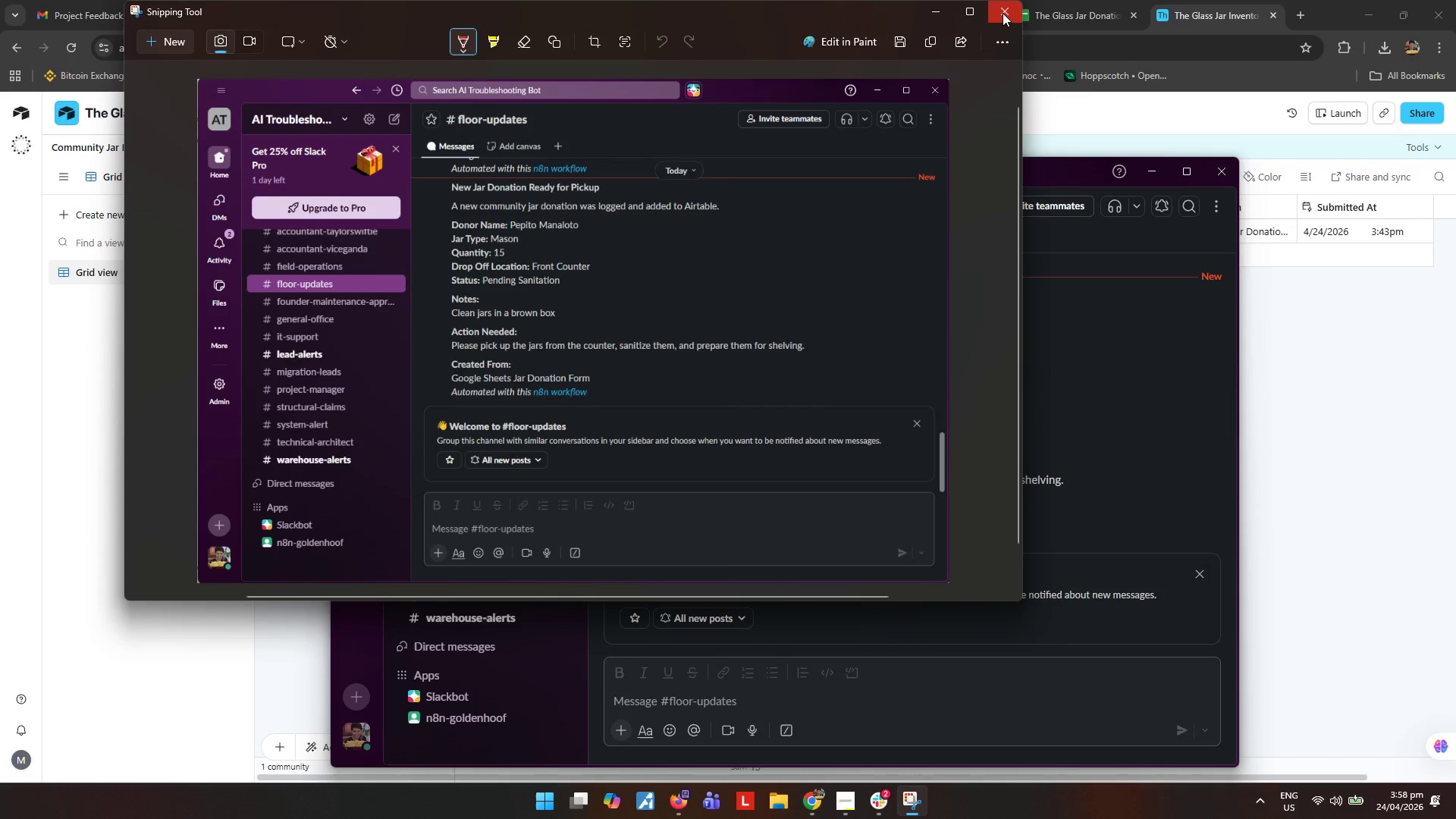 
left_click([1003, 14])
 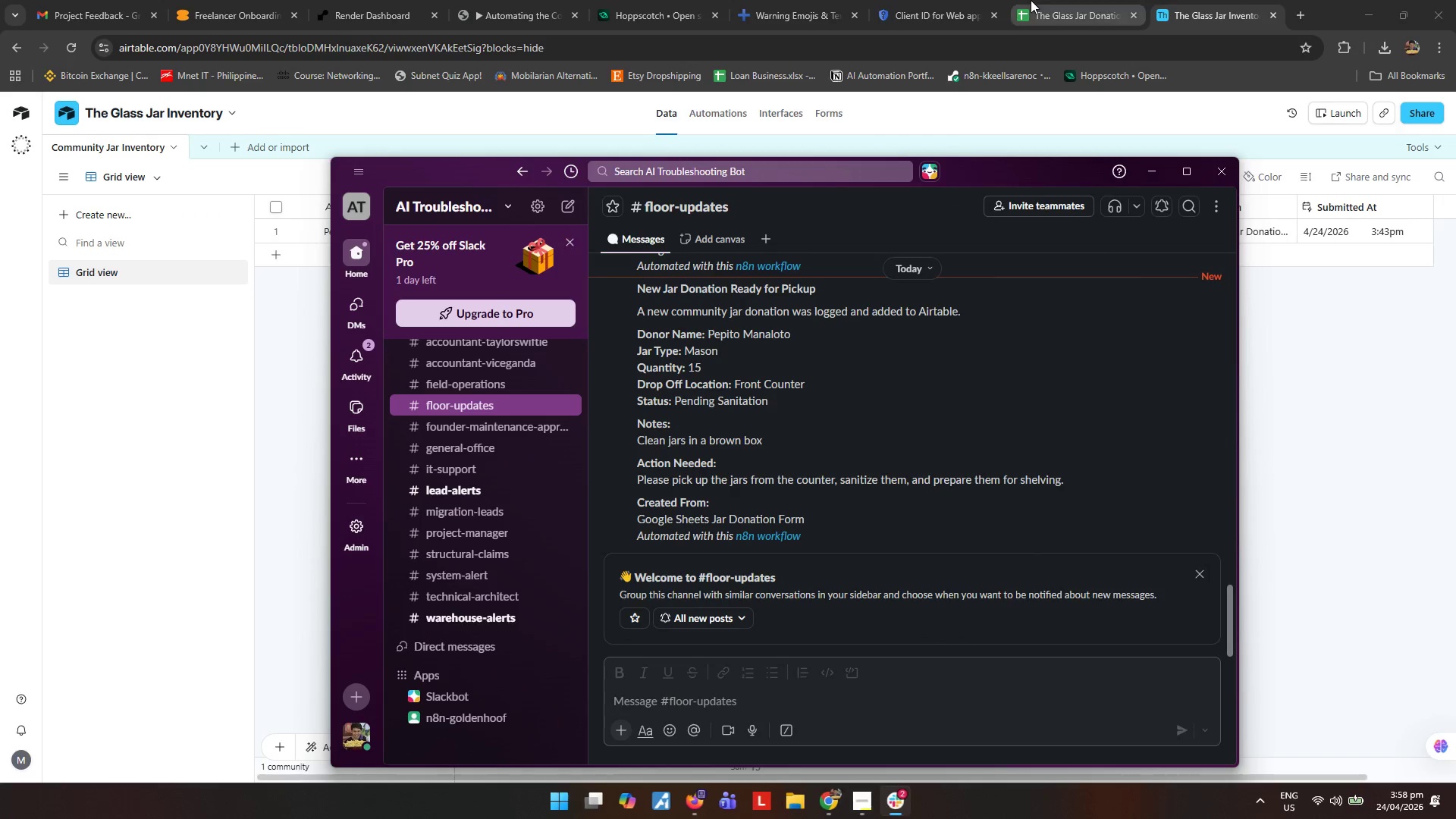 
left_click([1047, 4])
 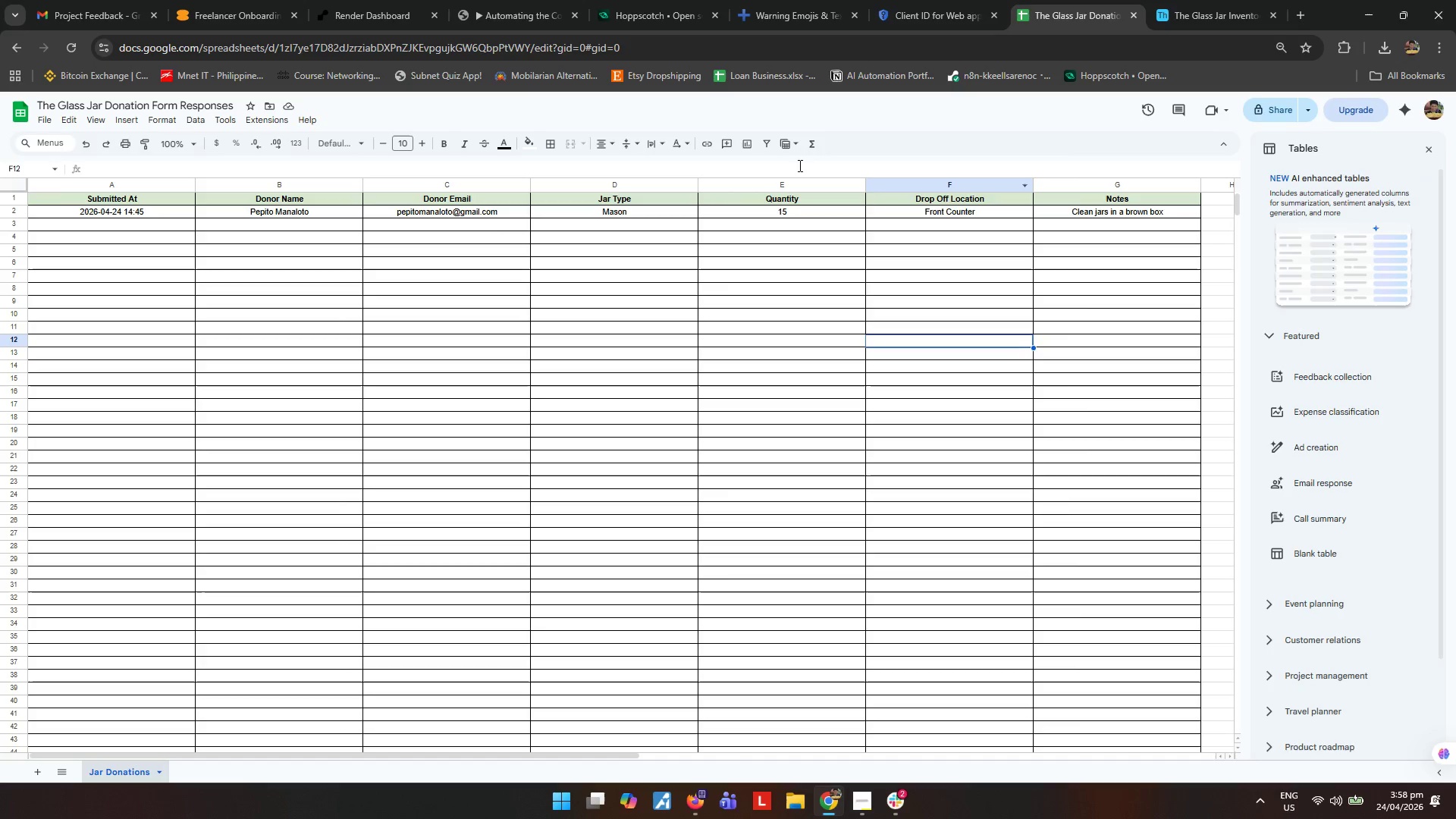 
key(Meta+Shift+MetaLeft)
 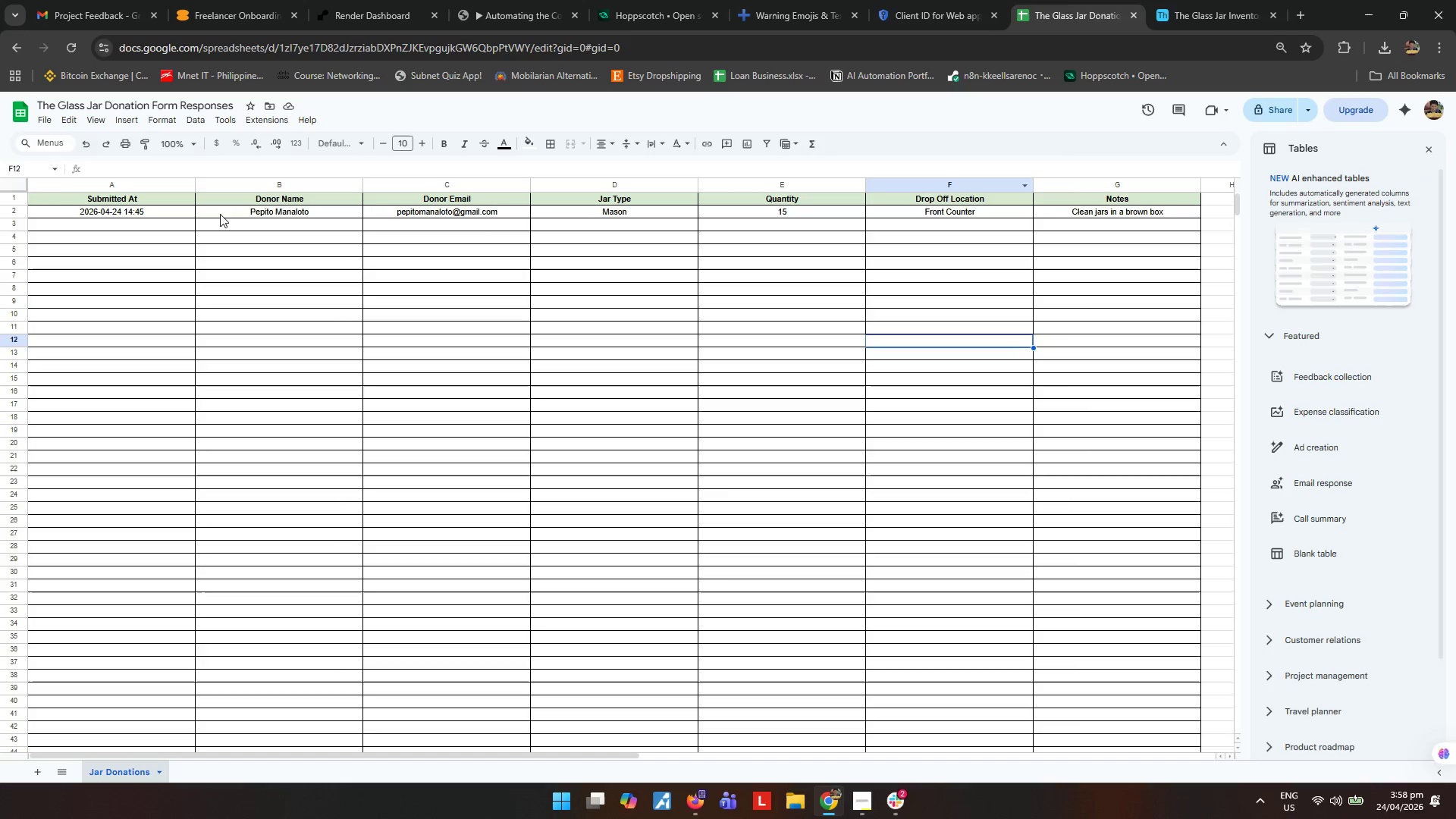 
key(Meta+Shift+S)
 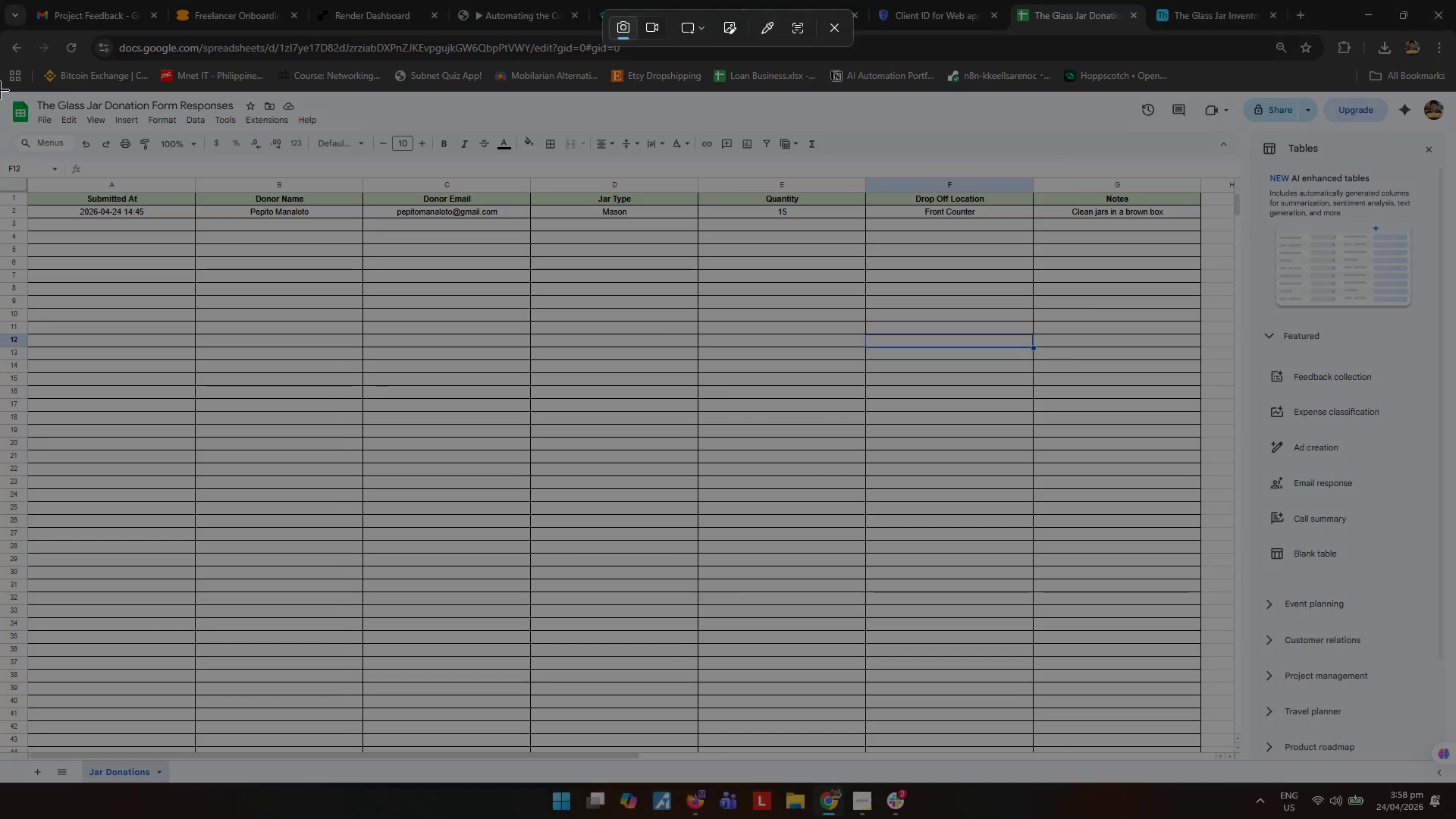 
left_click_drag(start_coordinate=[0, 90], to_coordinate=[1230, 384])
 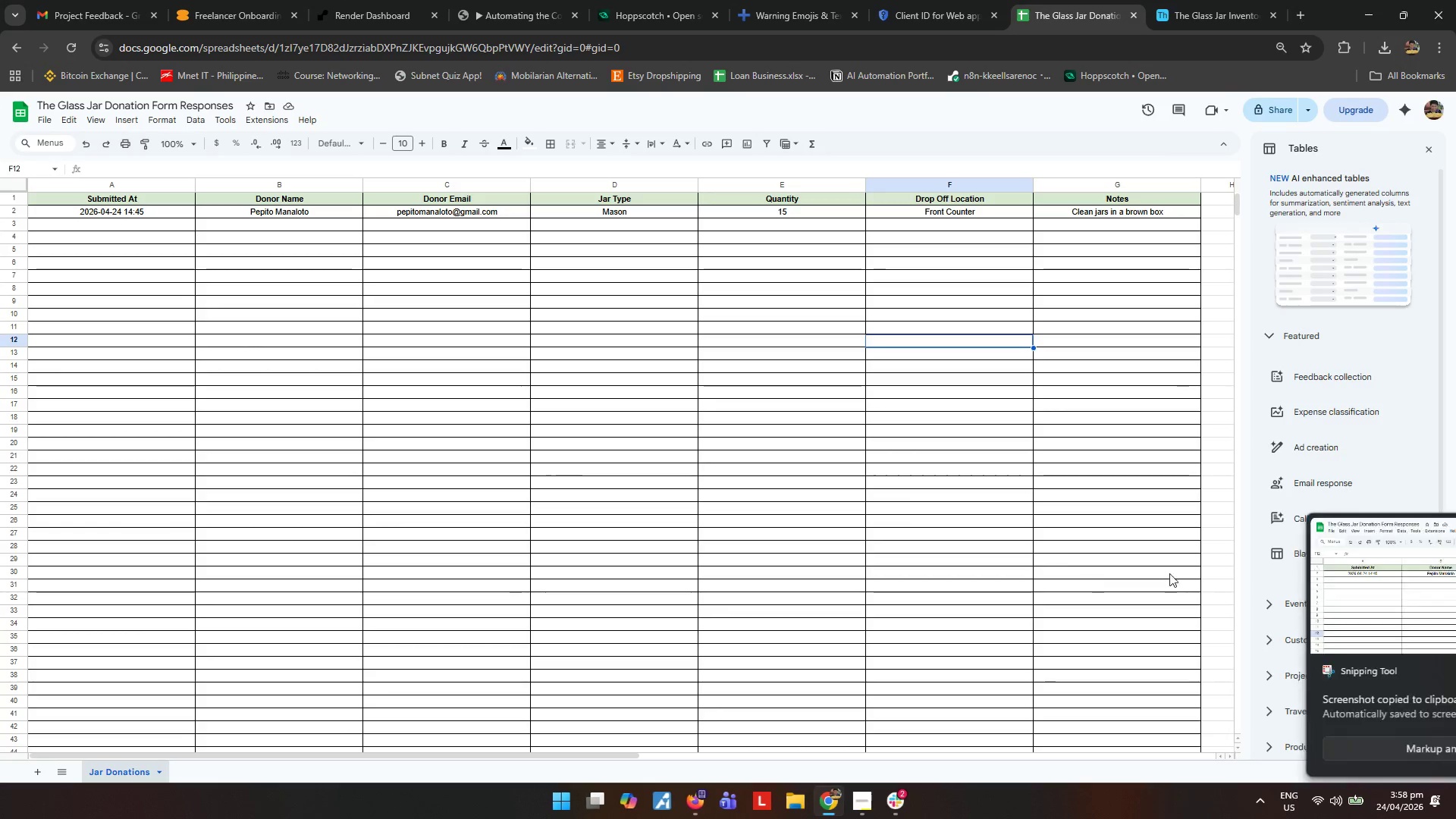 
left_click([1395, 600])
 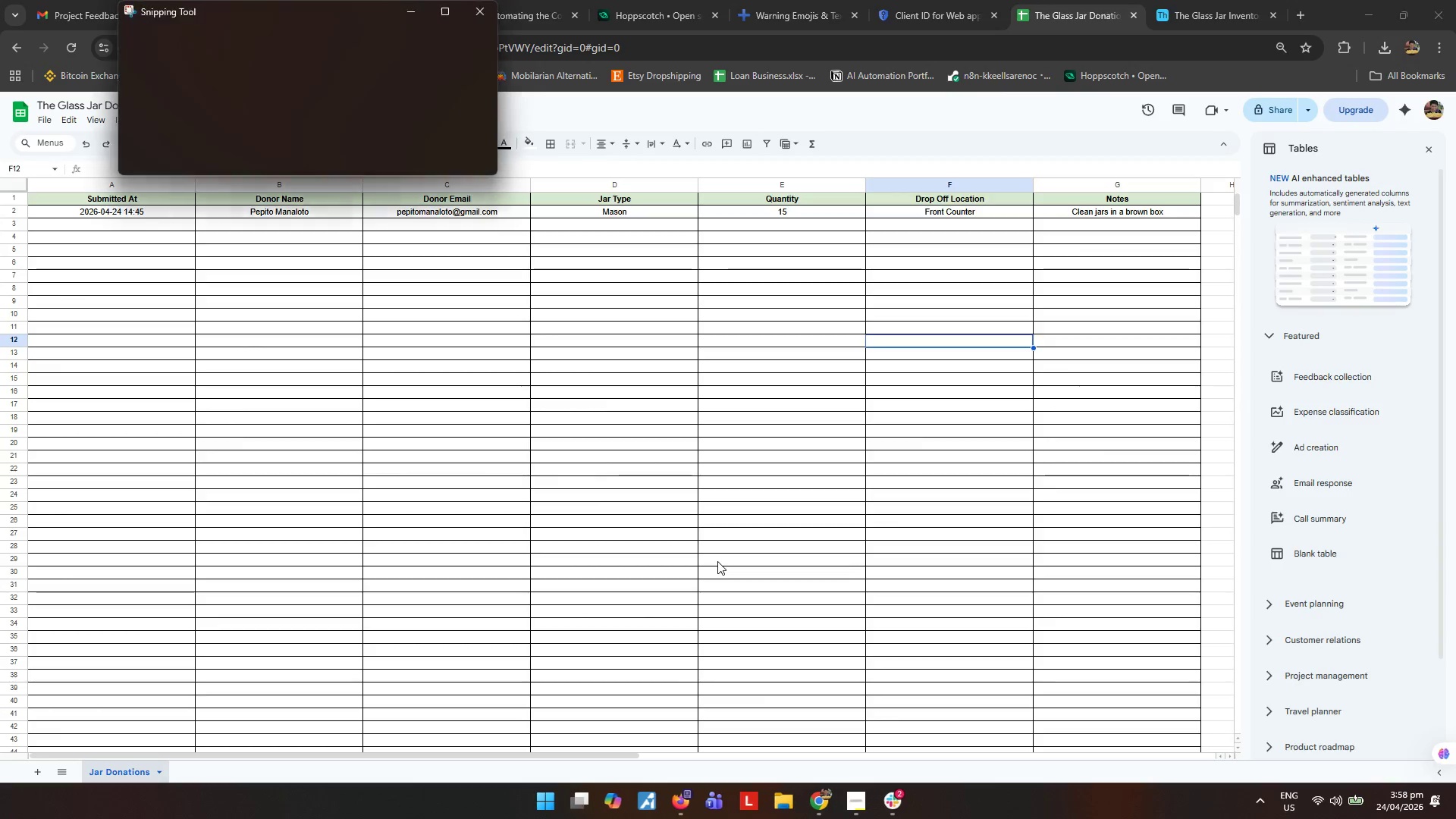 
key(Control+S)
 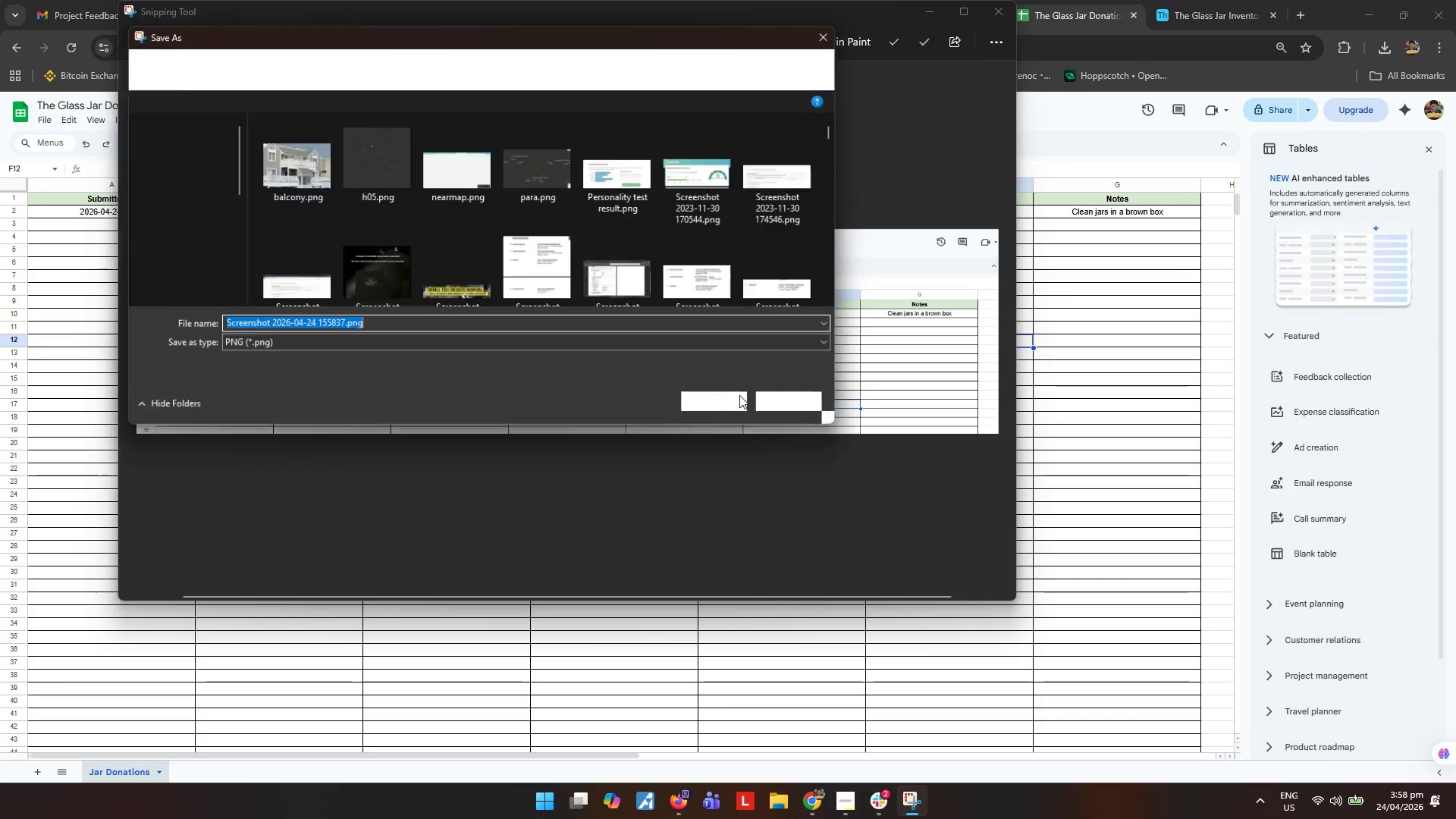 
type(ss3)
 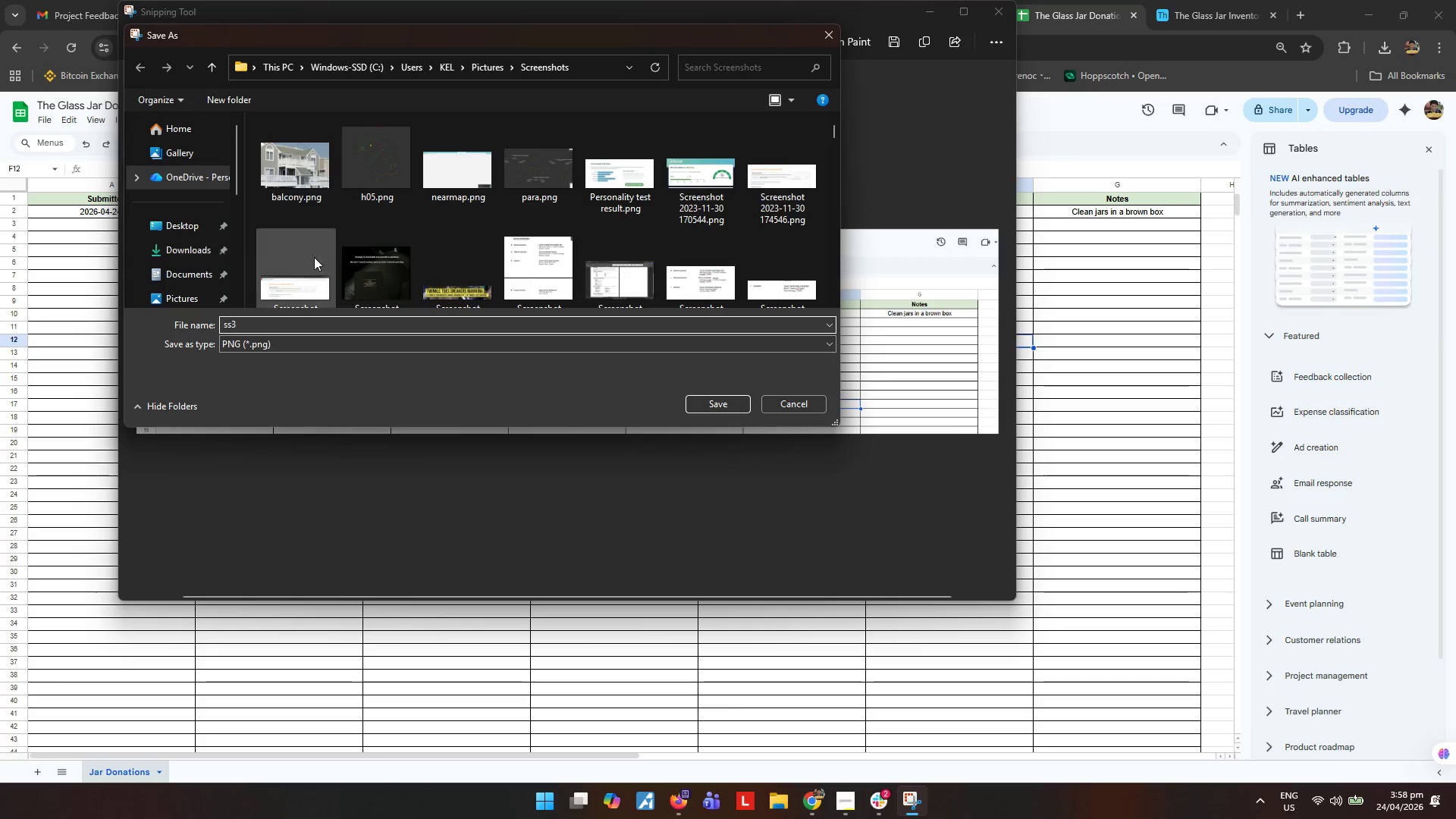 
left_click([180, 222])
 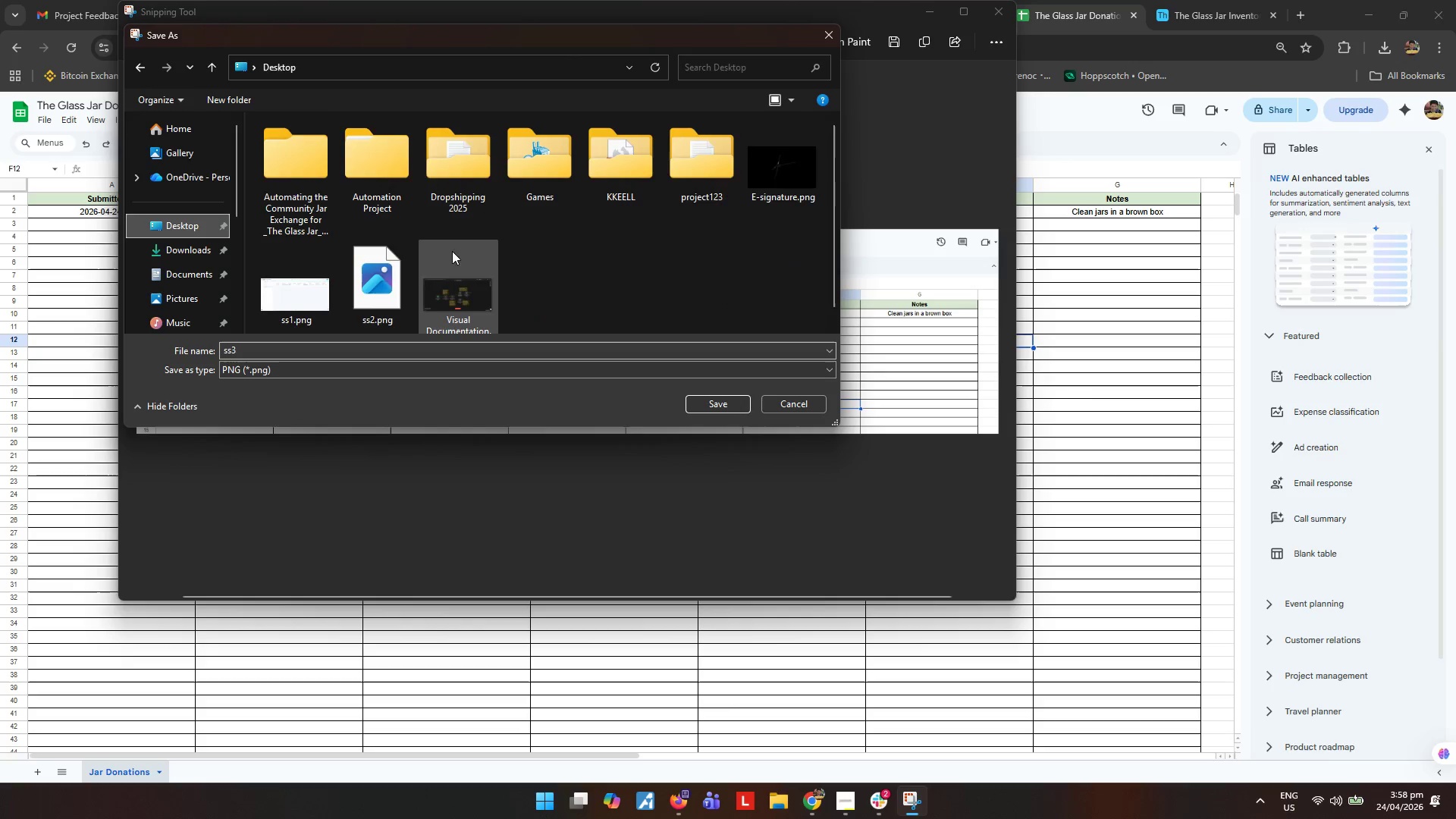 
scroll: coordinate [475, 275], scroll_direction: down, amount: 5.0
 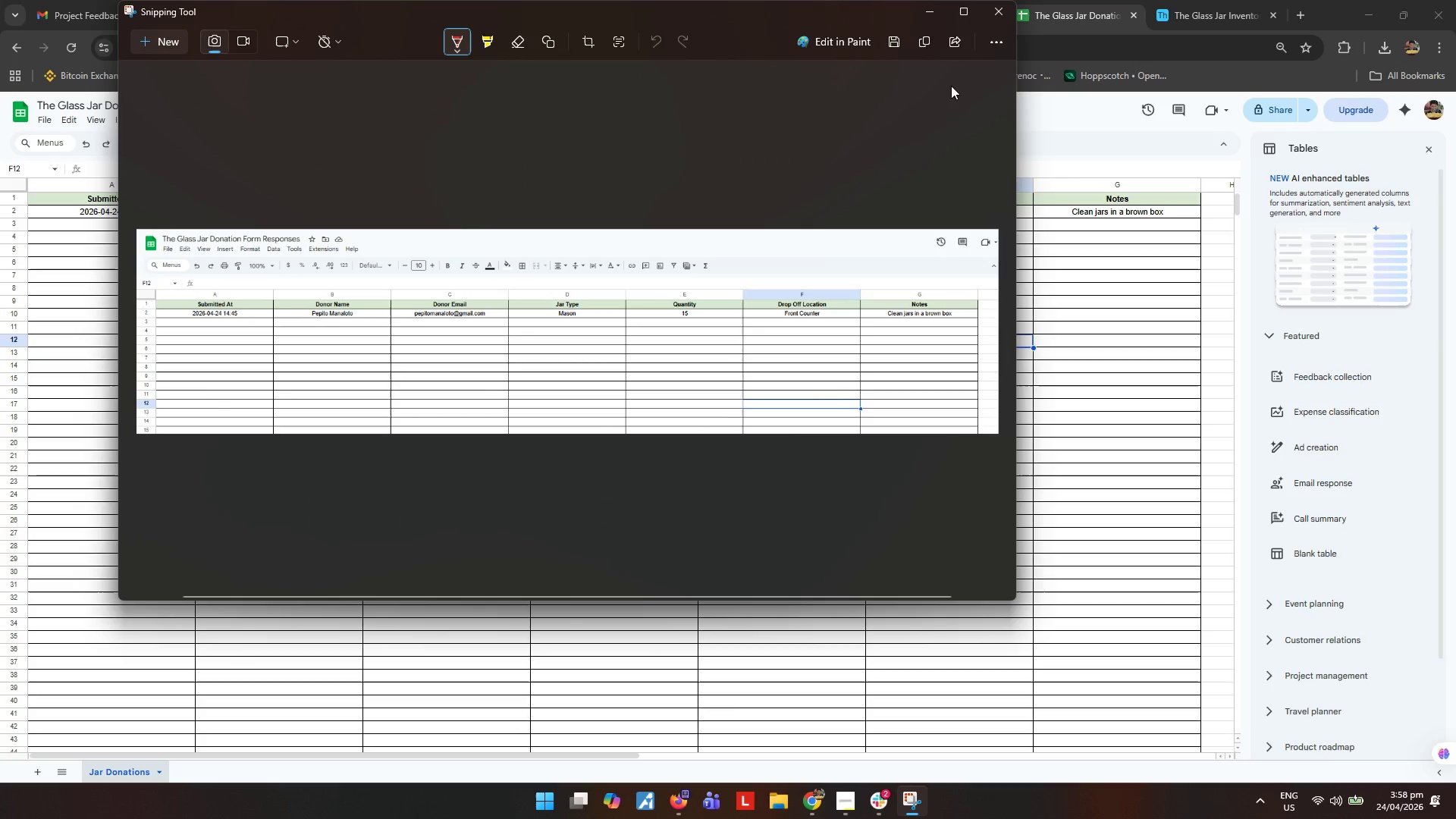 
left_click([1002, 13])
 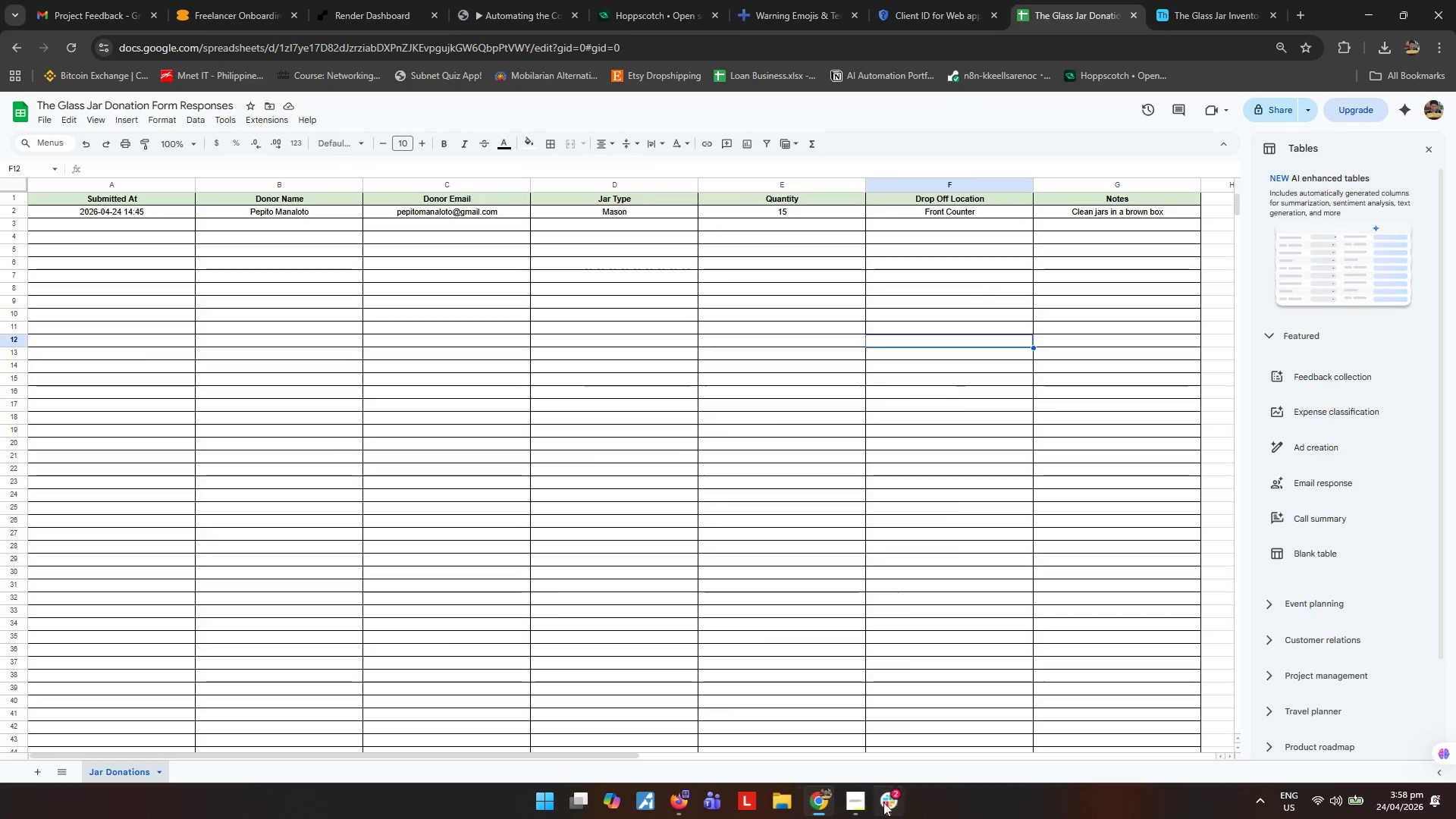 
left_click([864, 802])